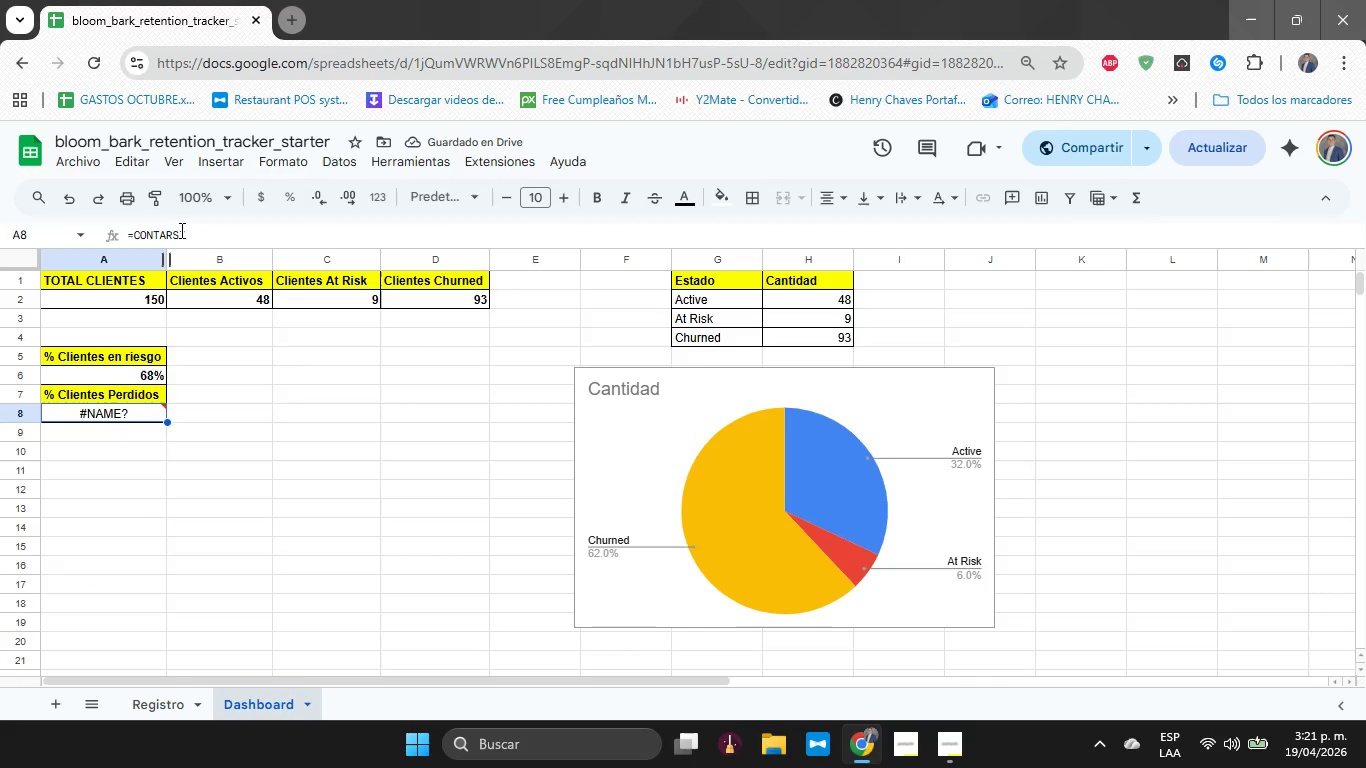 
left_click([177, 233])
 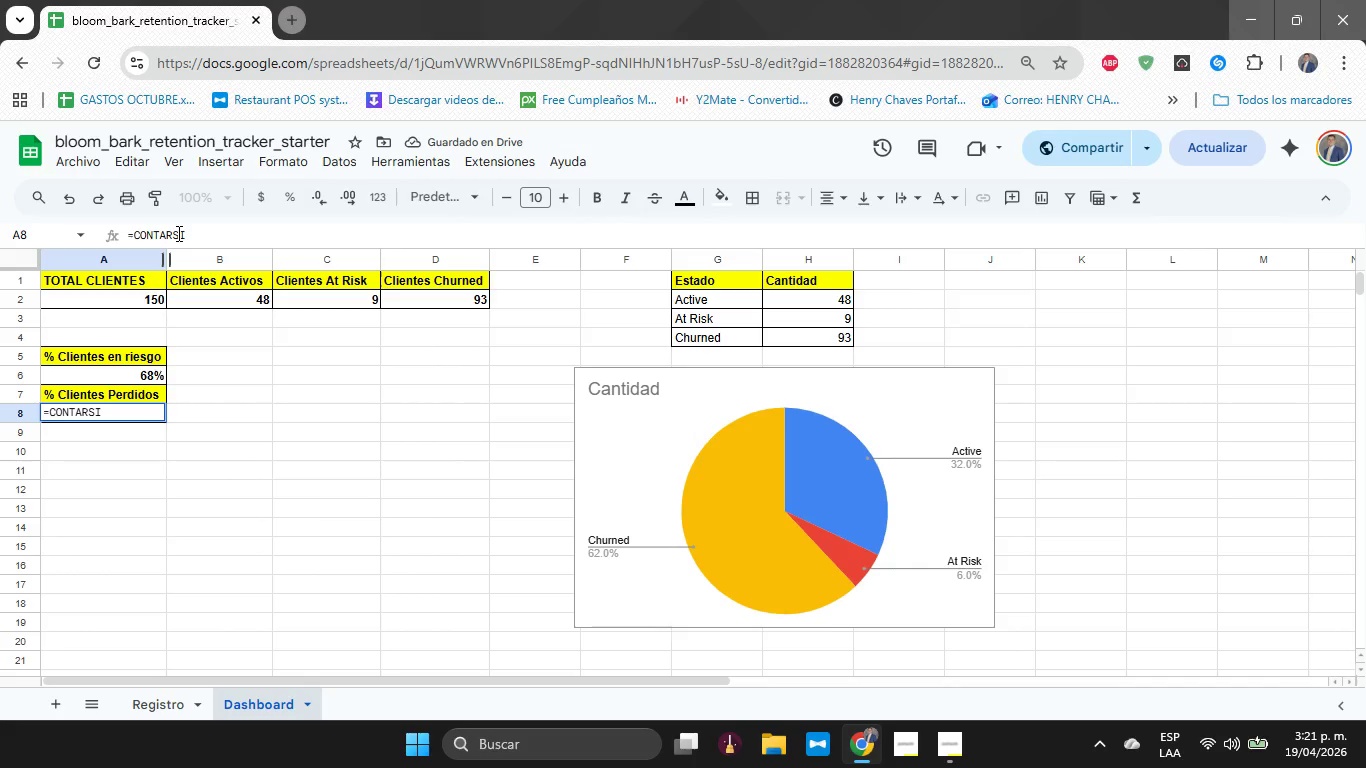 
key(ArrowLeft)
 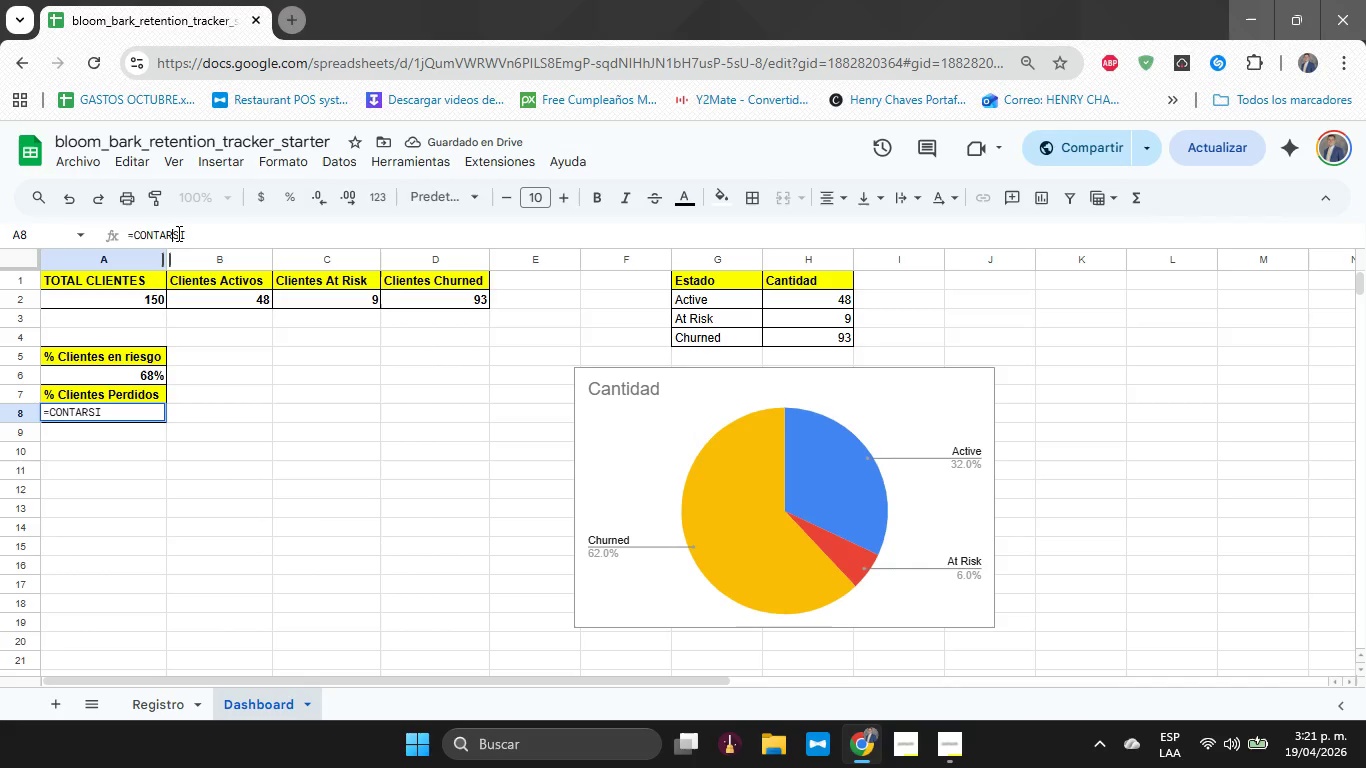 
key(Period)
 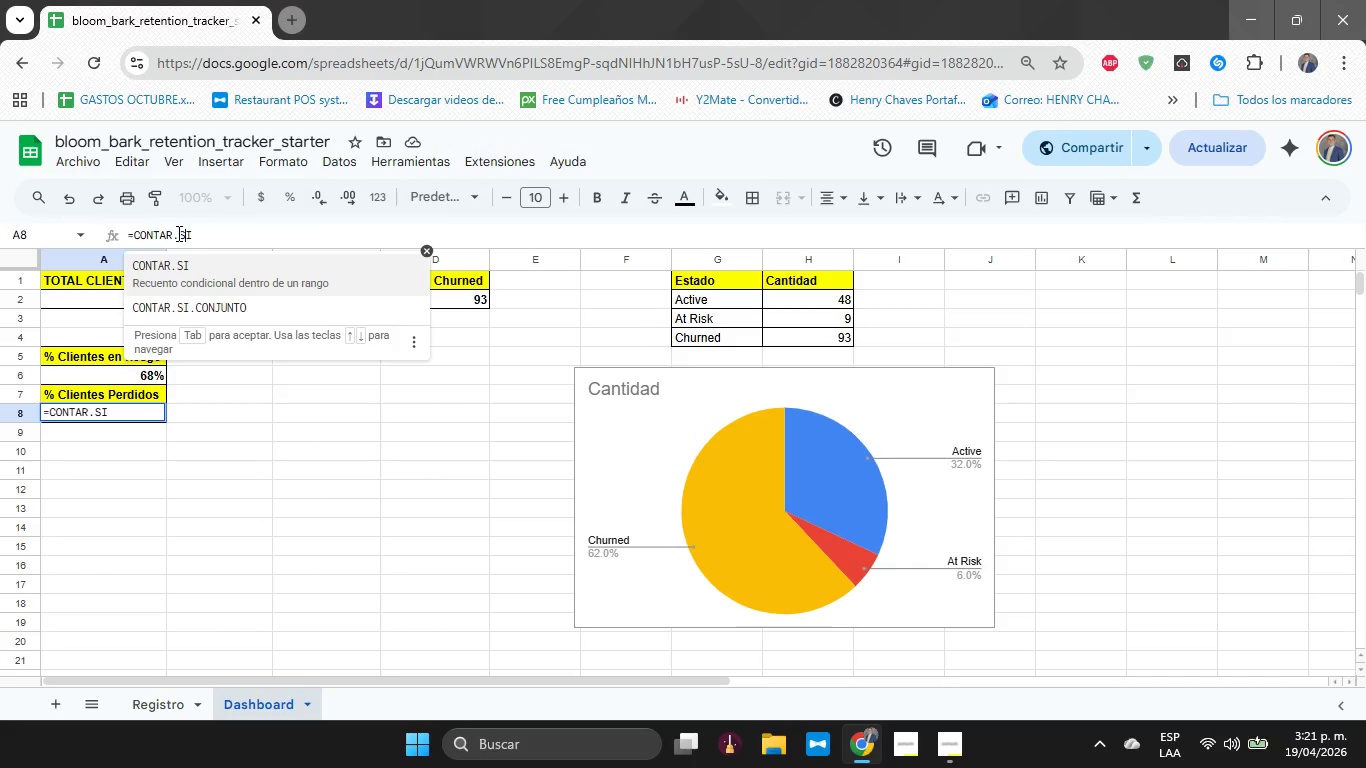 
key(ArrowRight)
 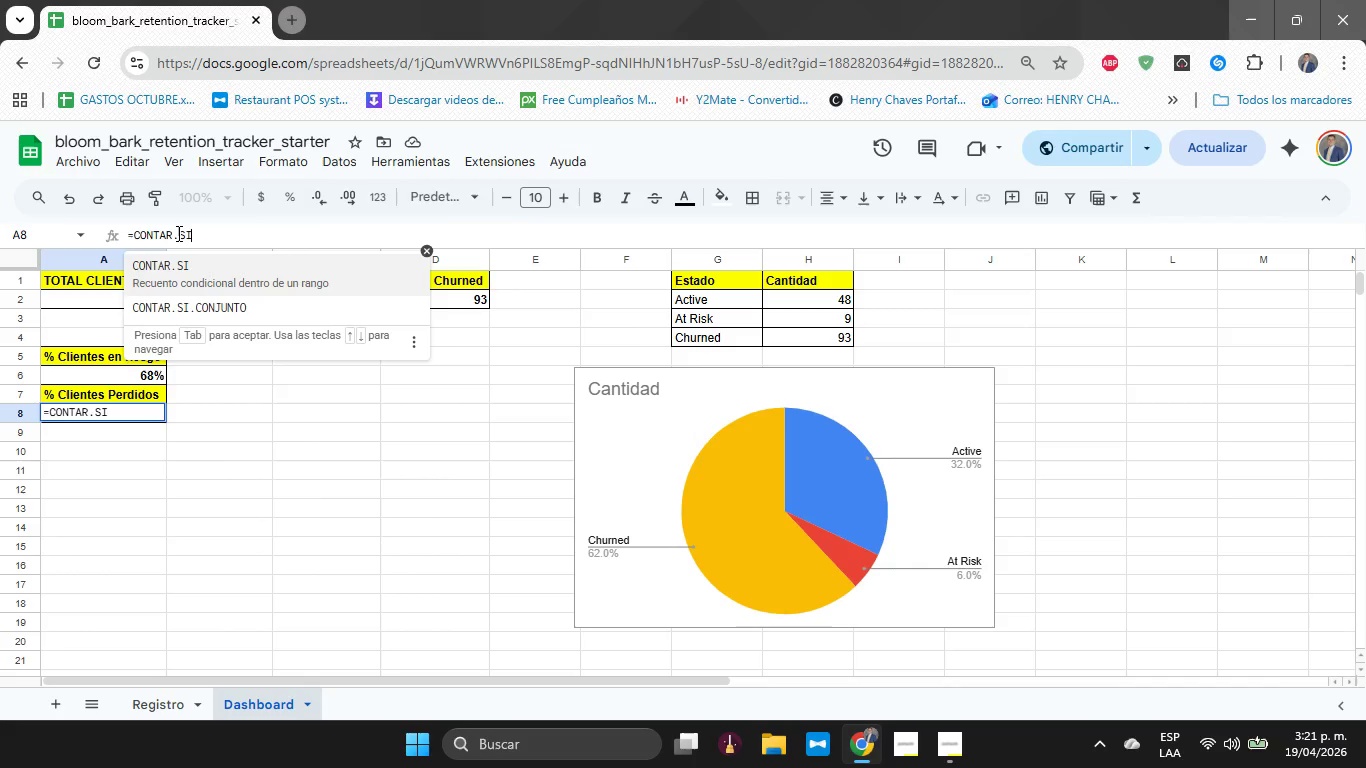 
key(ArrowRight)
 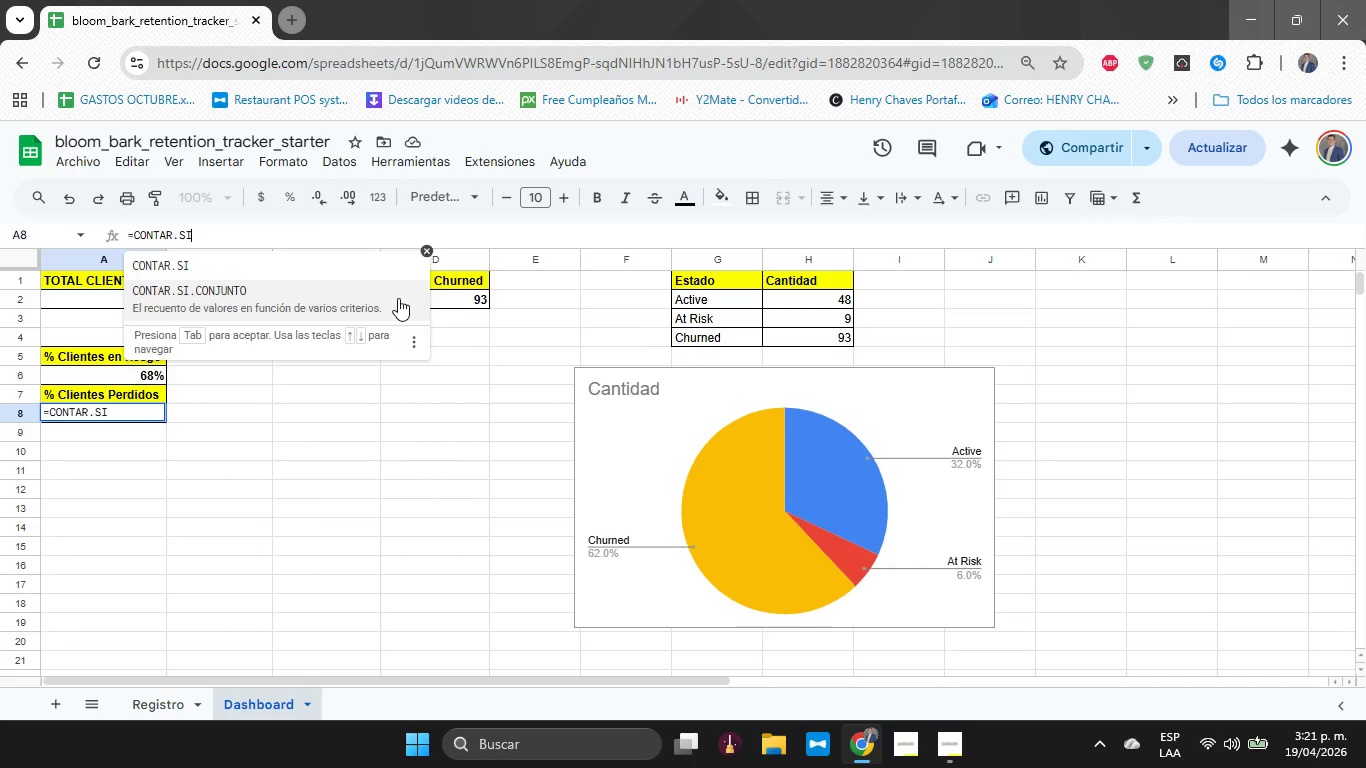 
type(*Registro!K2>`)
key(Backspace)
type(K1000)
 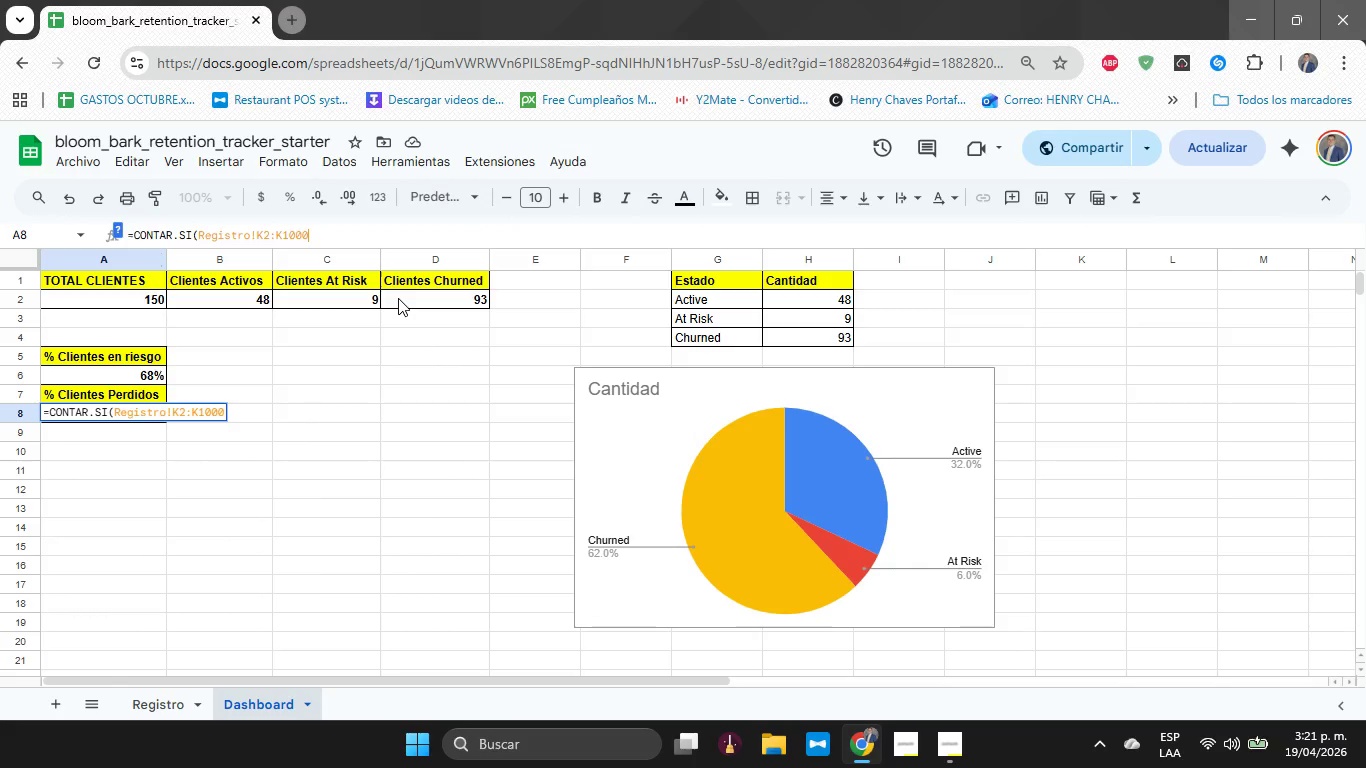 
wait(7.3)
 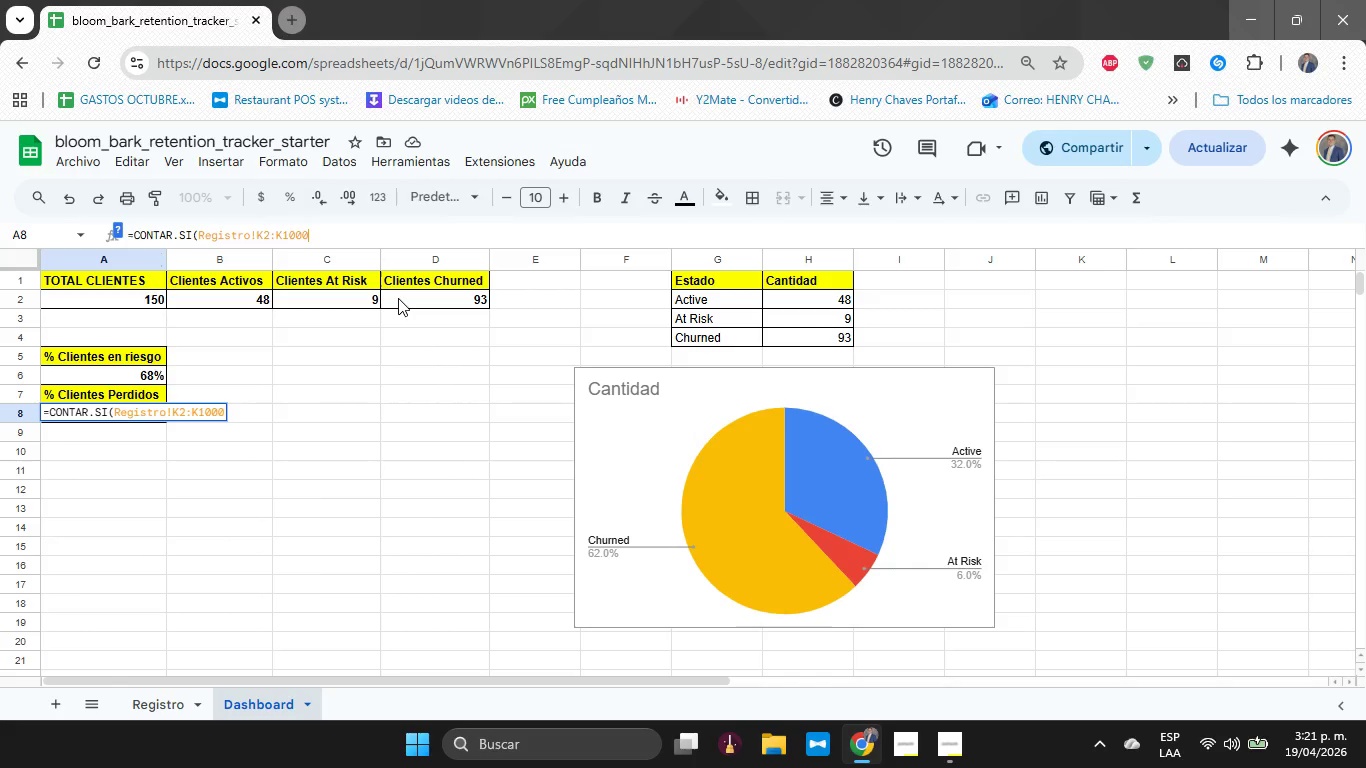 
type(<@Churned@(&contar)
 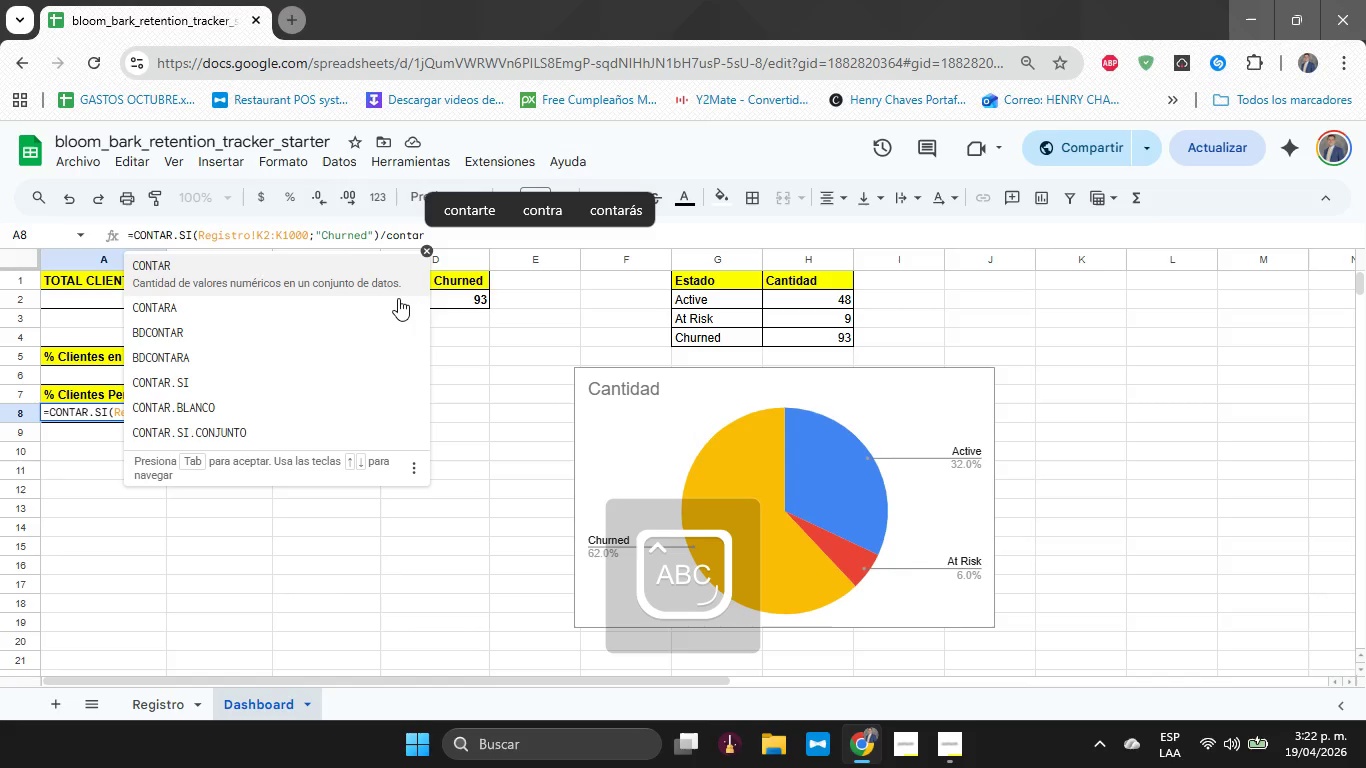 
type(*Registro)
 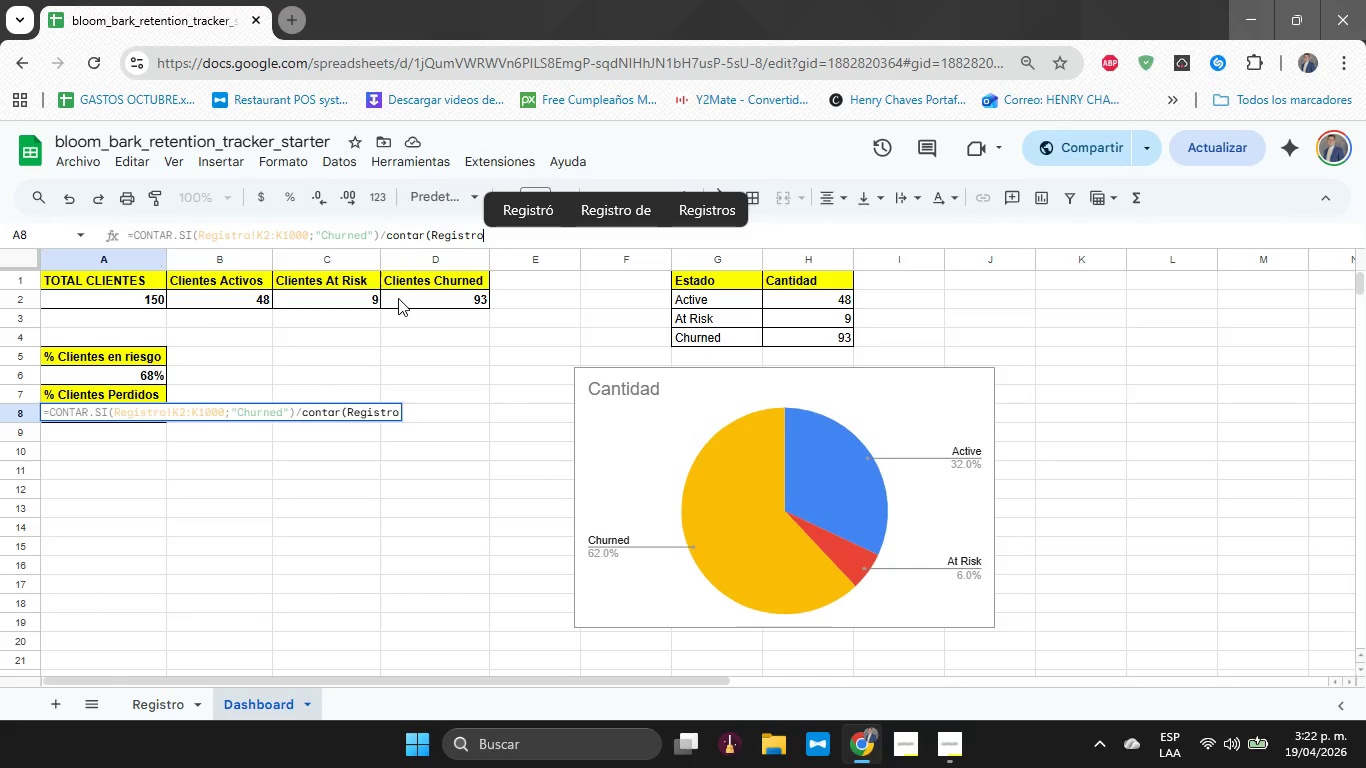 
key(Shift+1)
 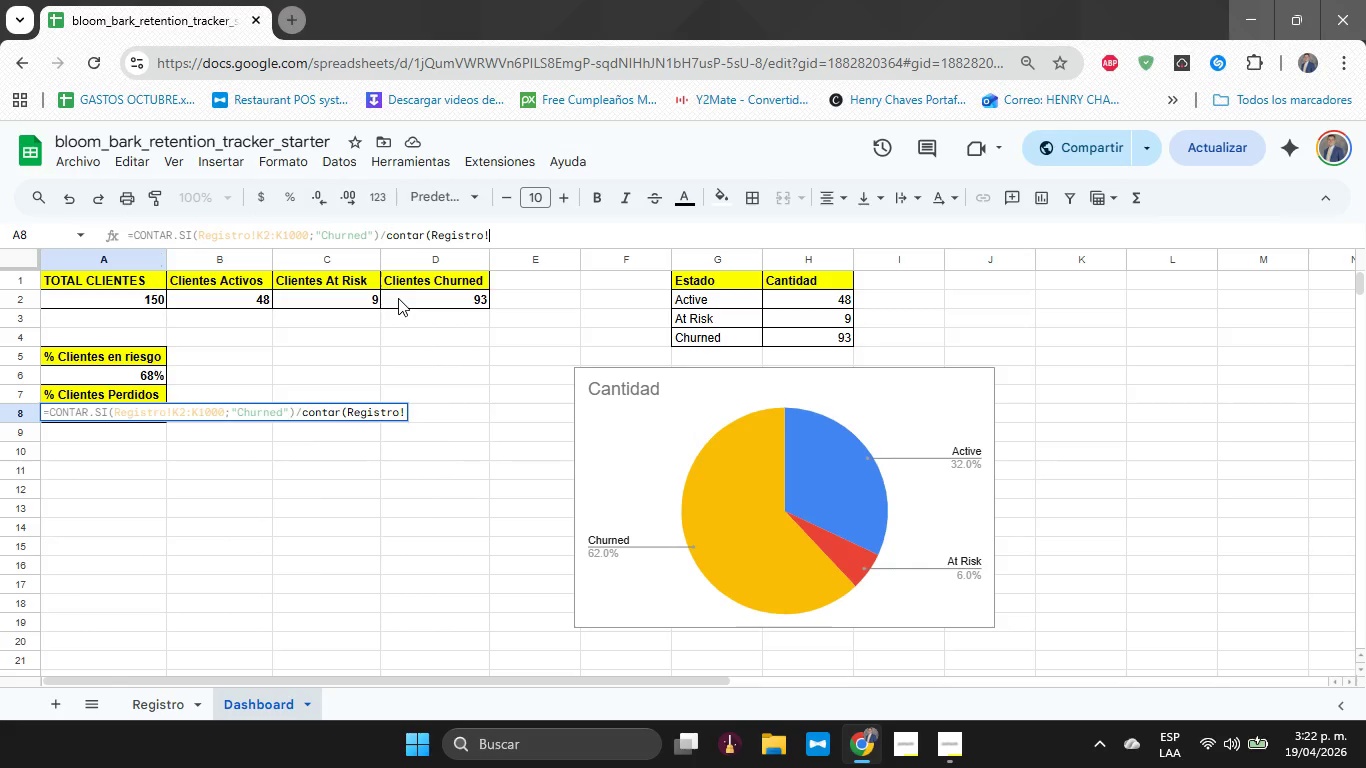 
type(B2>B10000)
 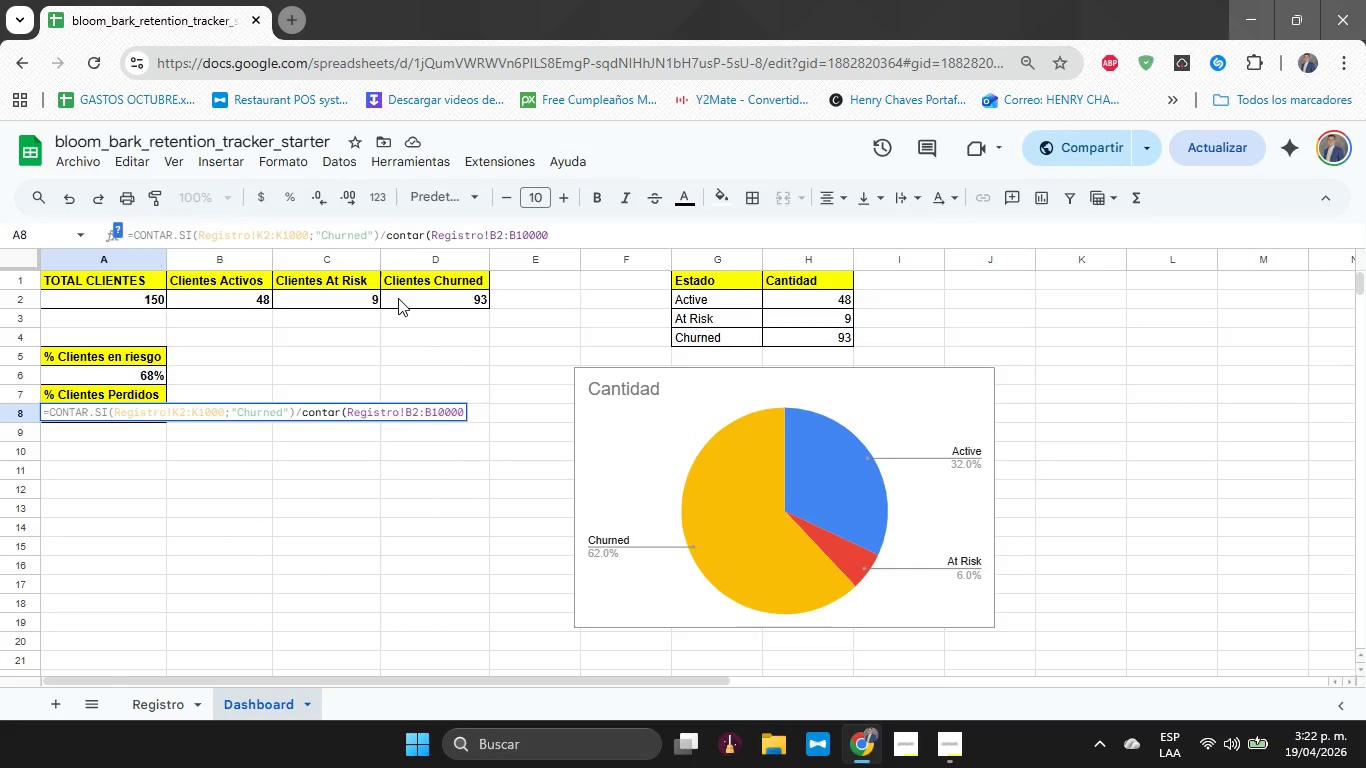 
wait(8.42)
 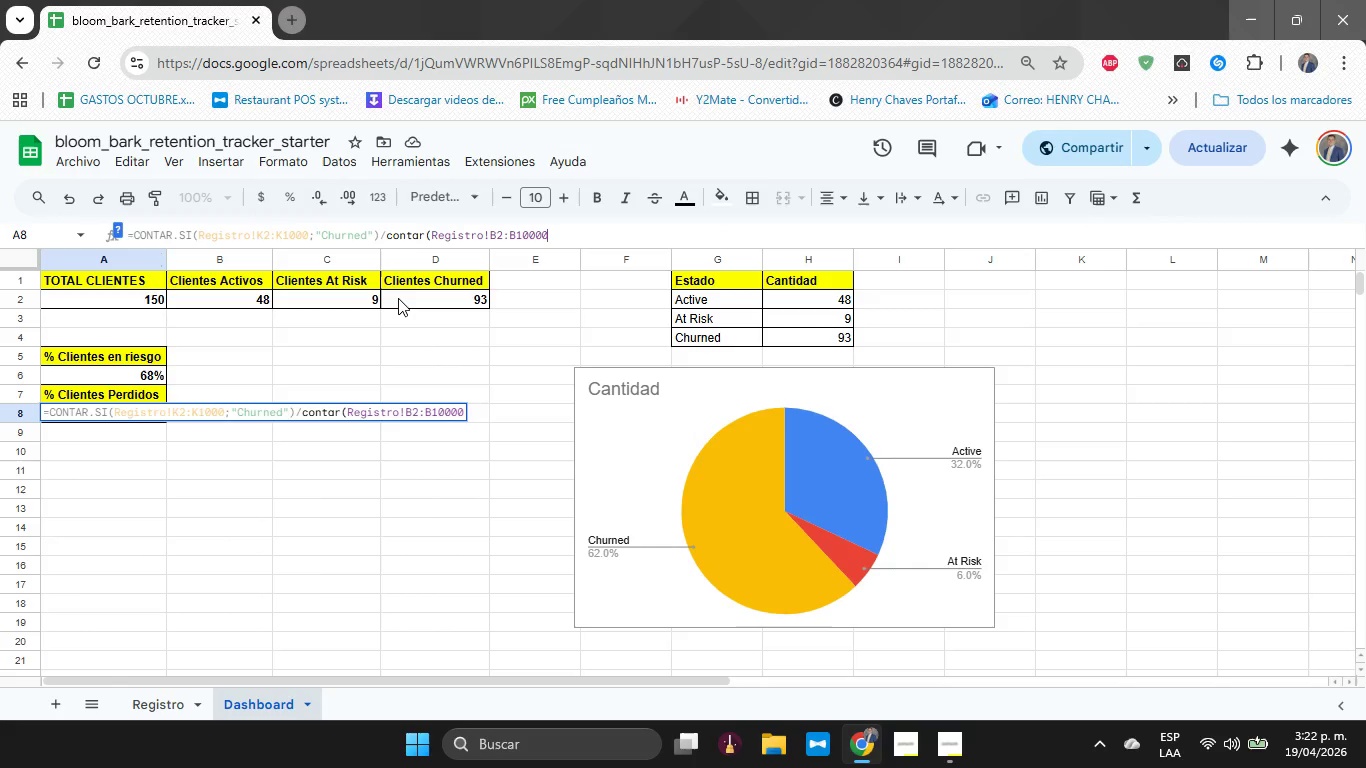 
key(Backspace)
 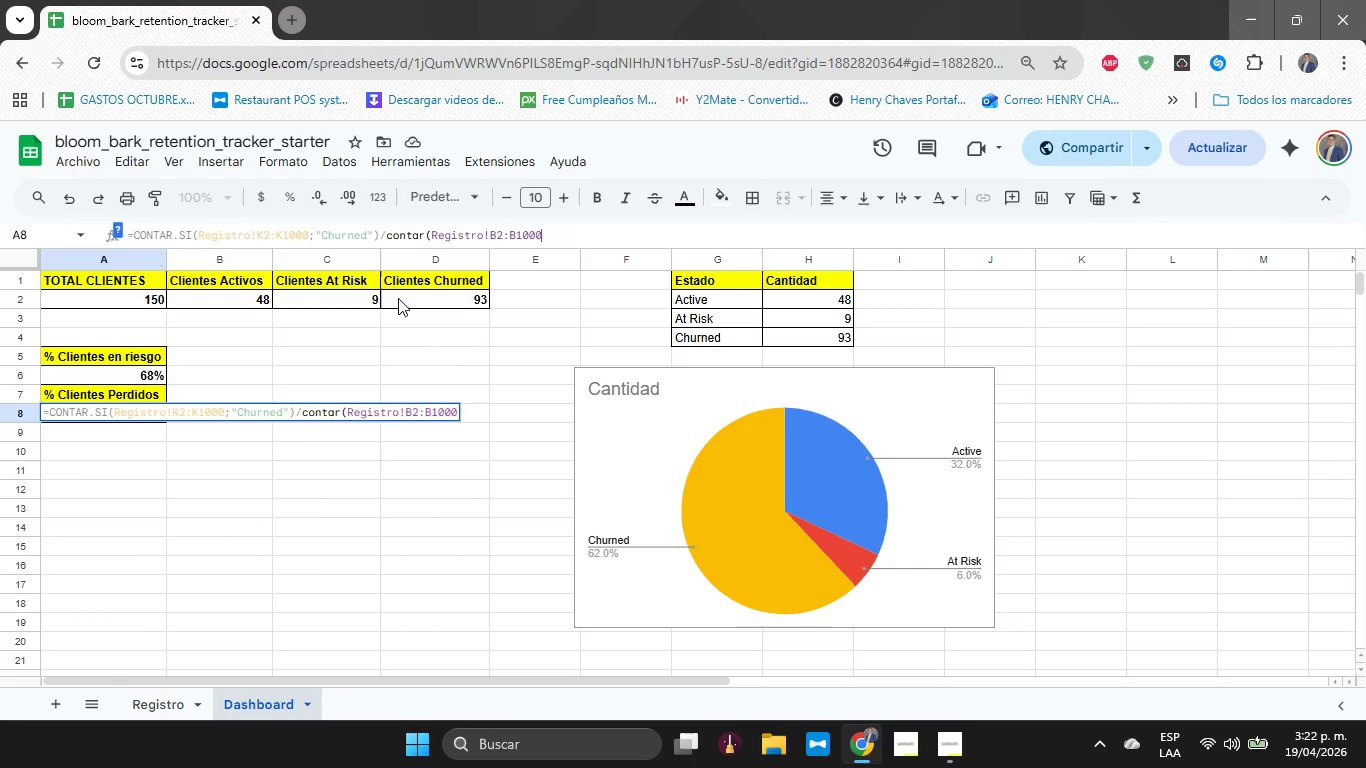 
key(Shift+9)
 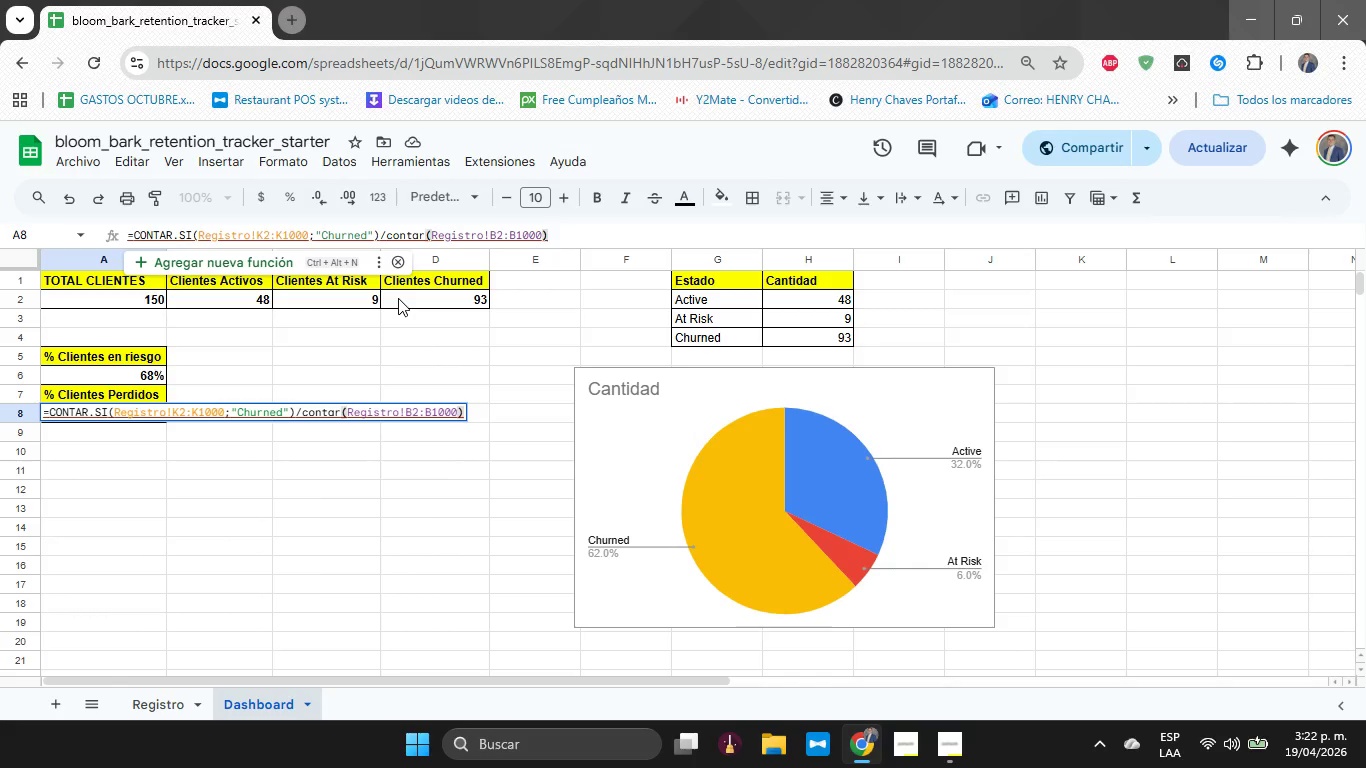 
key(Enter)
 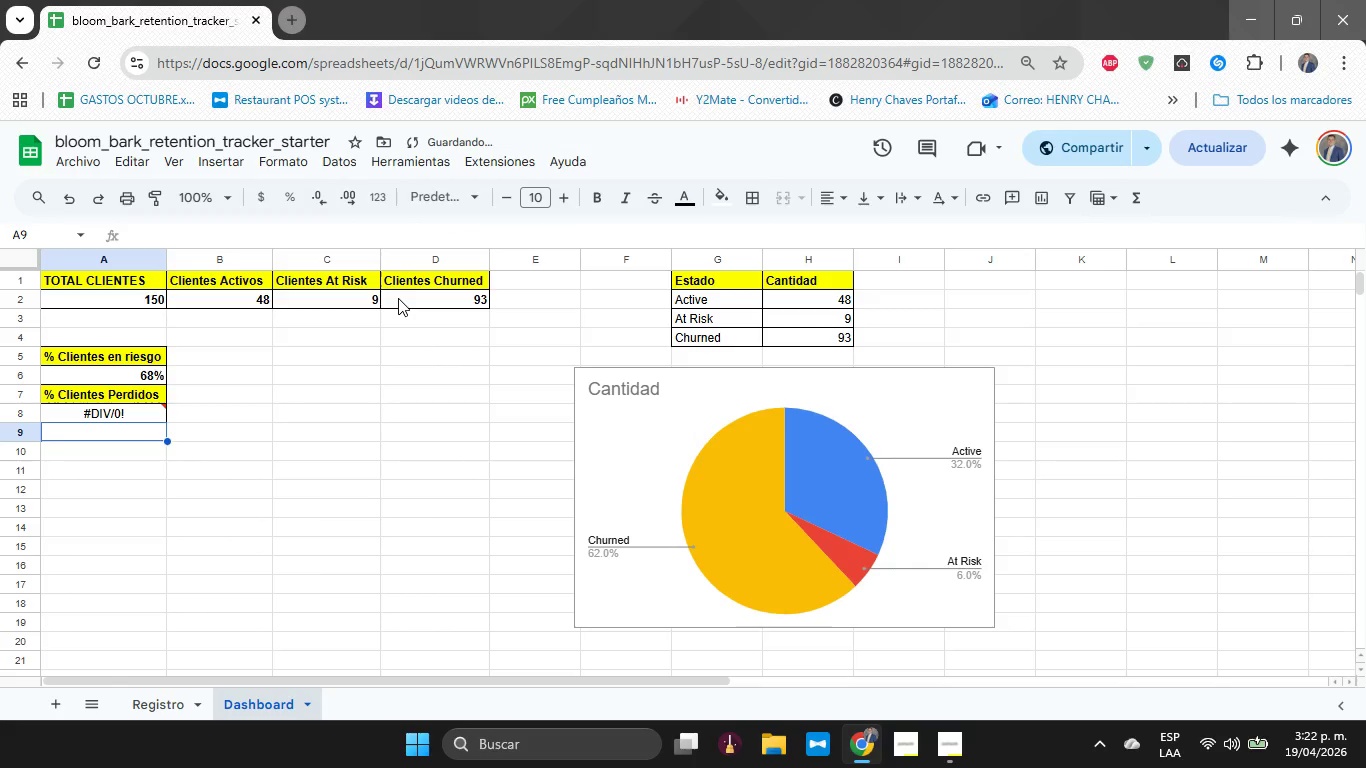 
key(ArrowUp)
 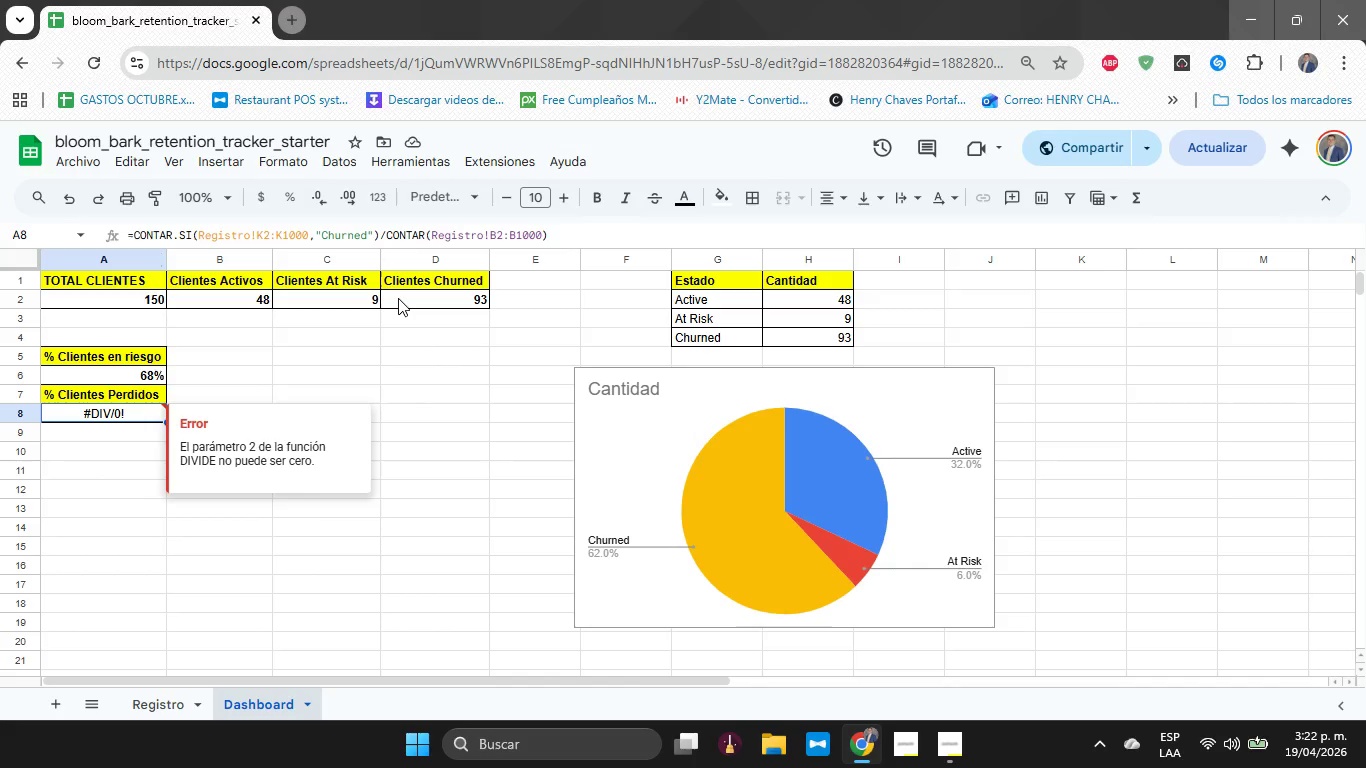 
wait(14.56)
 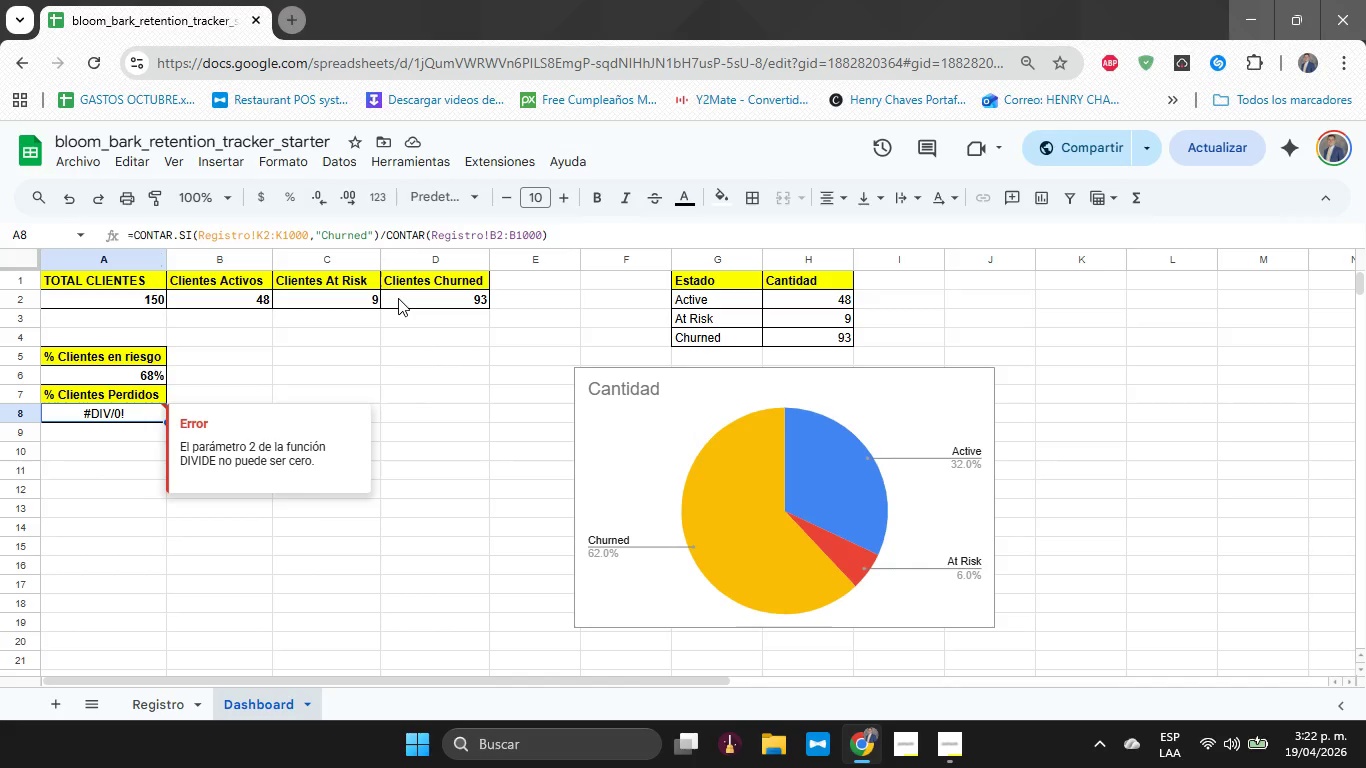 
left_click([426, 237])
 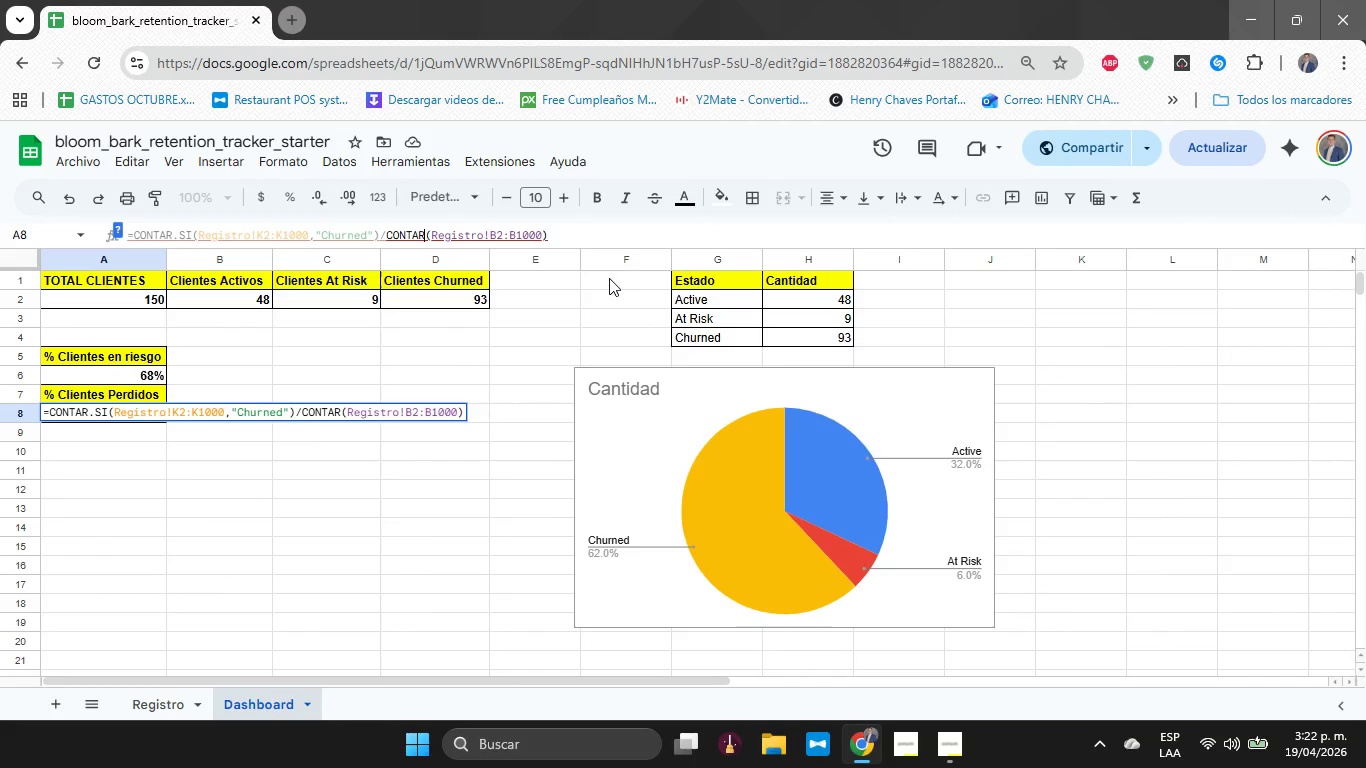 
key(Backspace)
key(Backspace)
key(Backspace)
type(UN)
key(Backspace)
key(Backspace)
key(Backspace)
type(UNTA)
 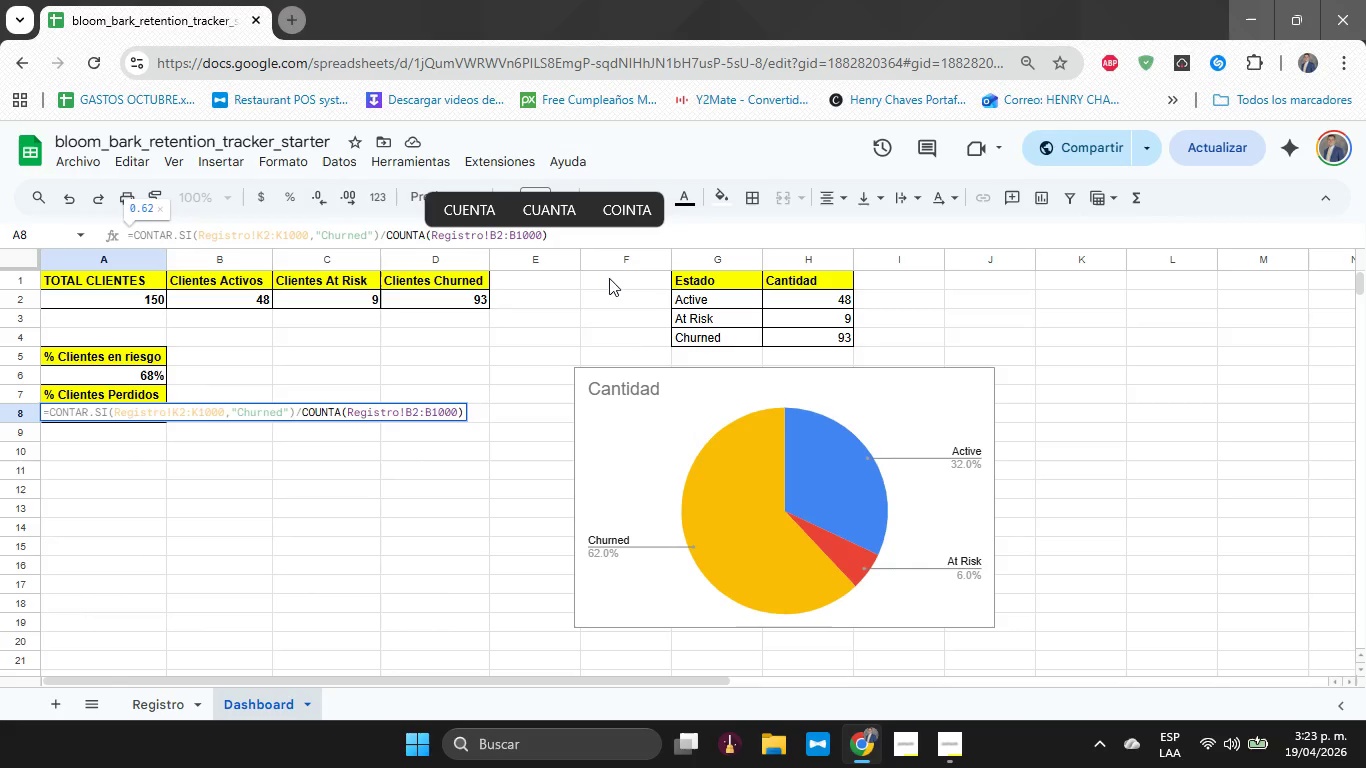 
left_click([565, 316])
 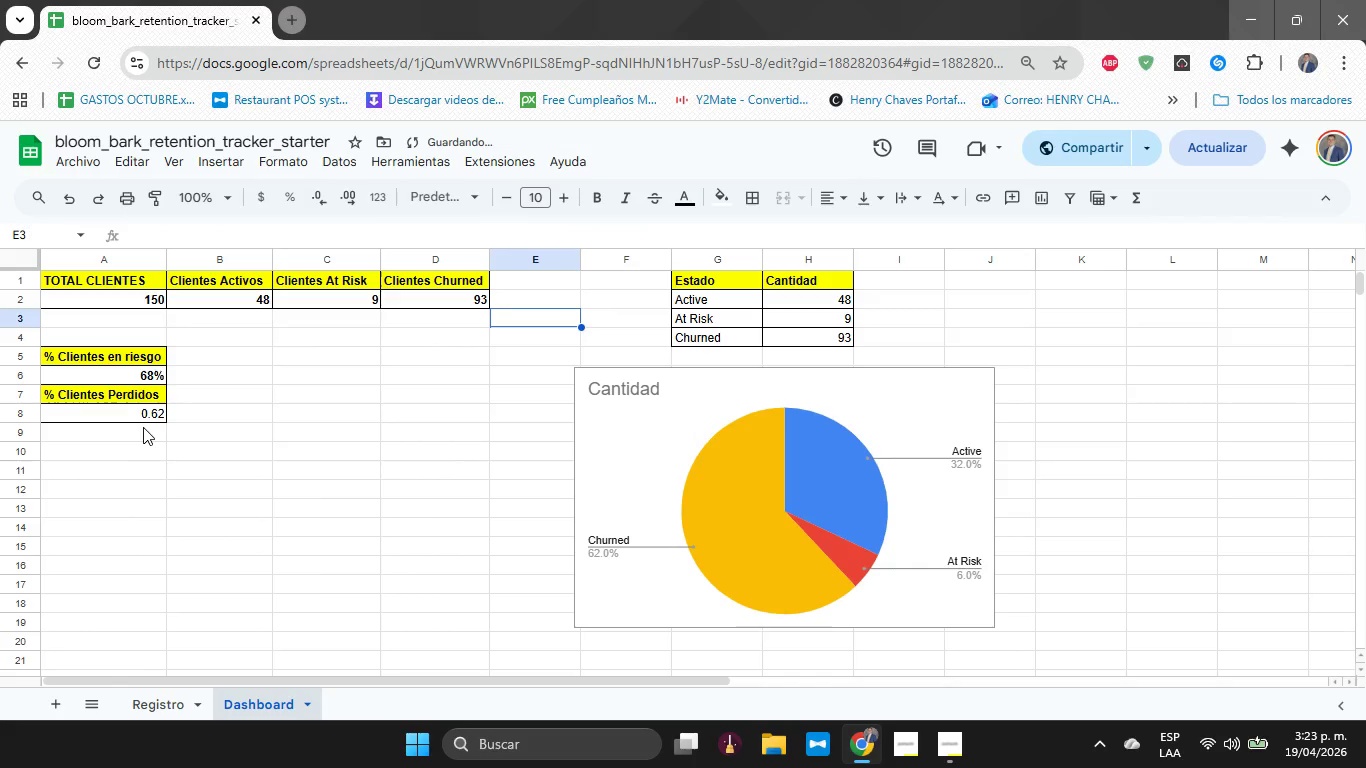 
left_click([138, 422])
 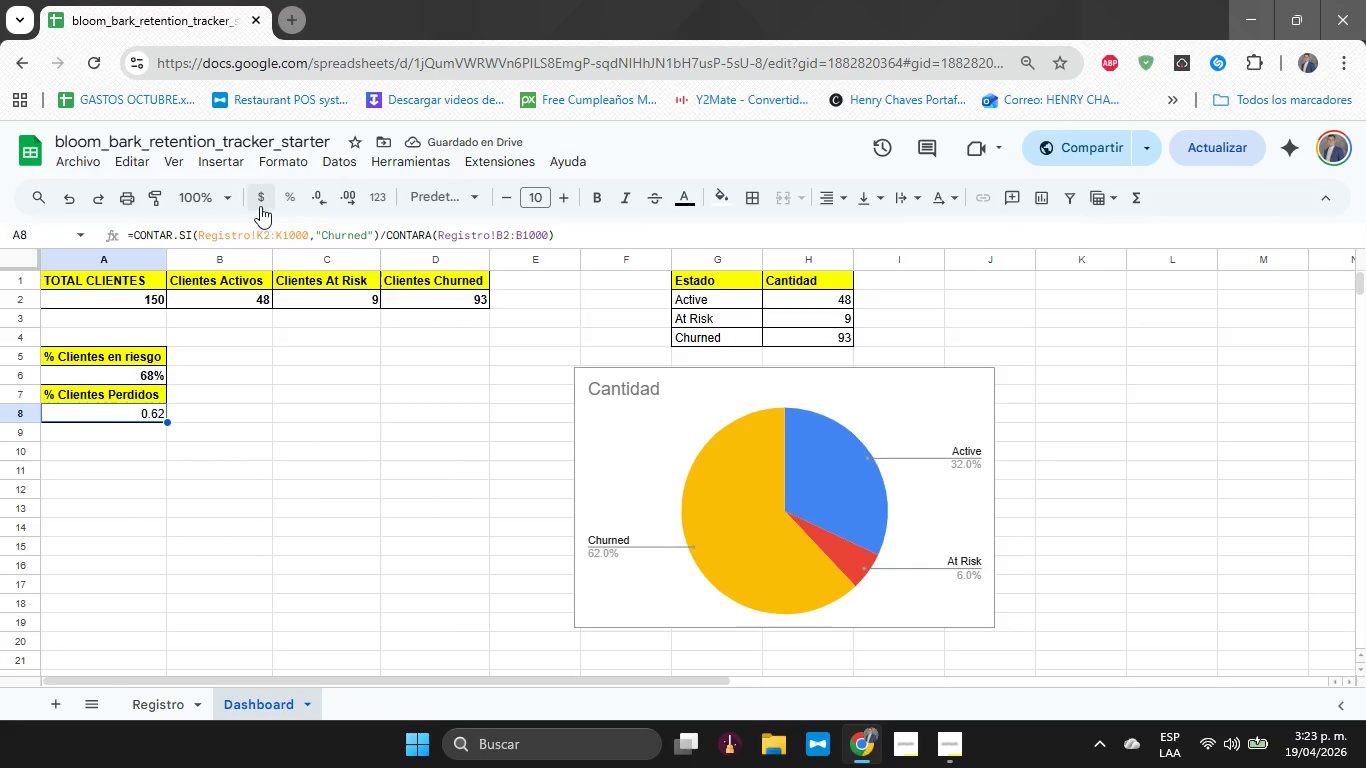 
left_click([287, 204])
 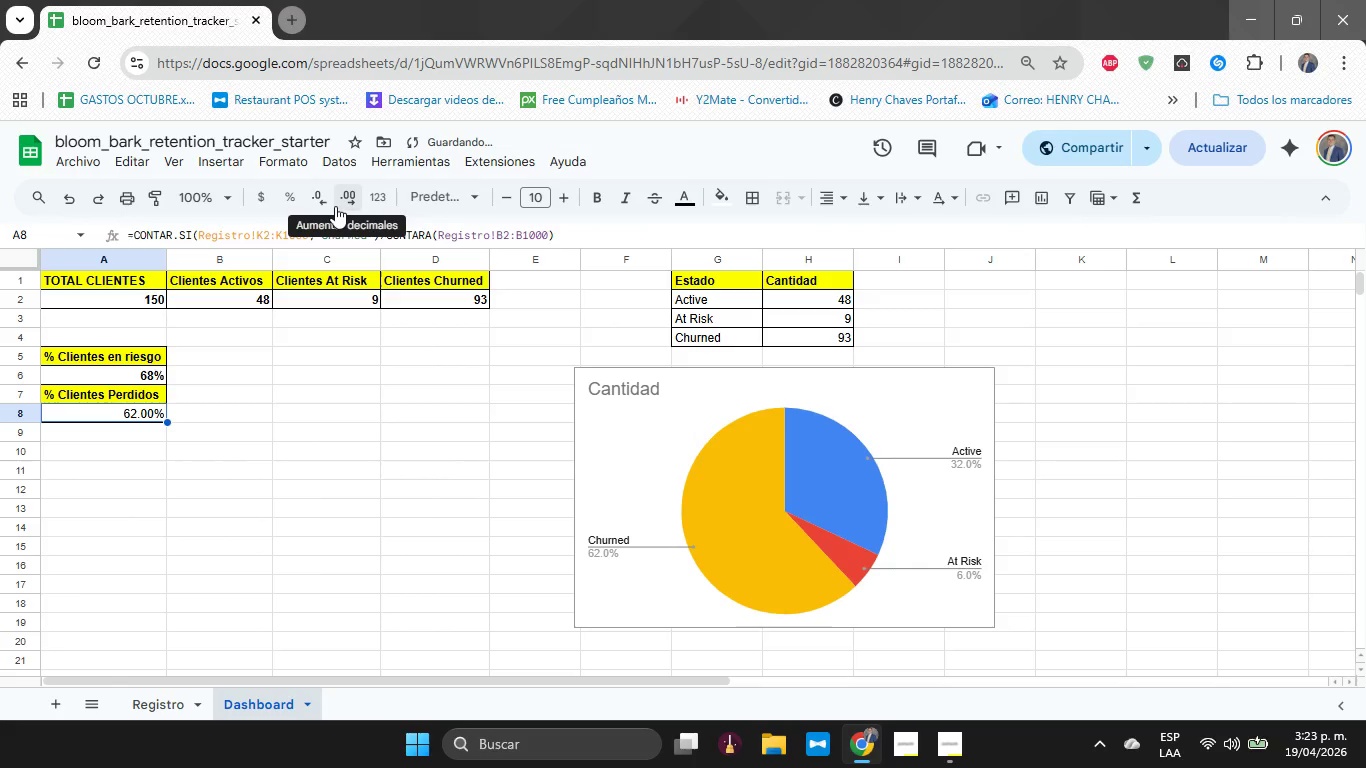 
double_click([339, 206])
 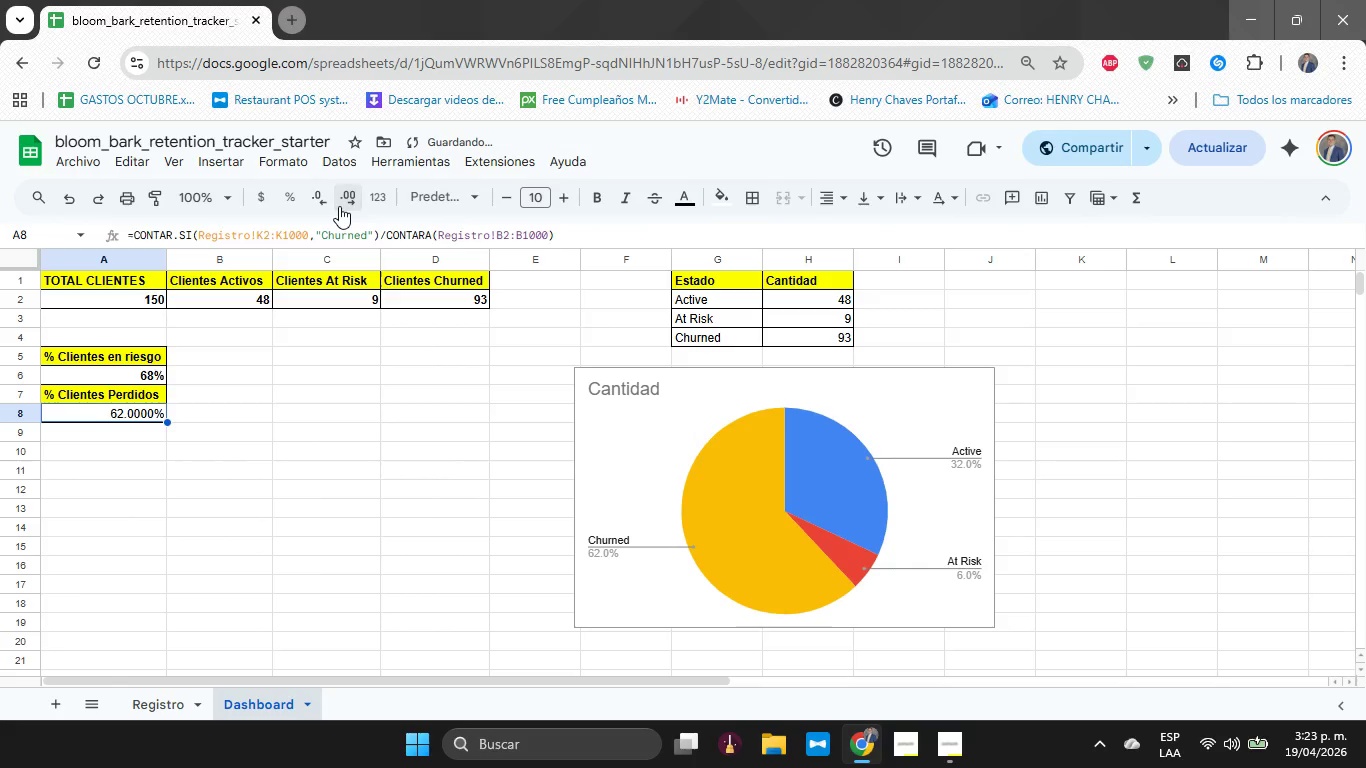 
triple_click([339, 206])
 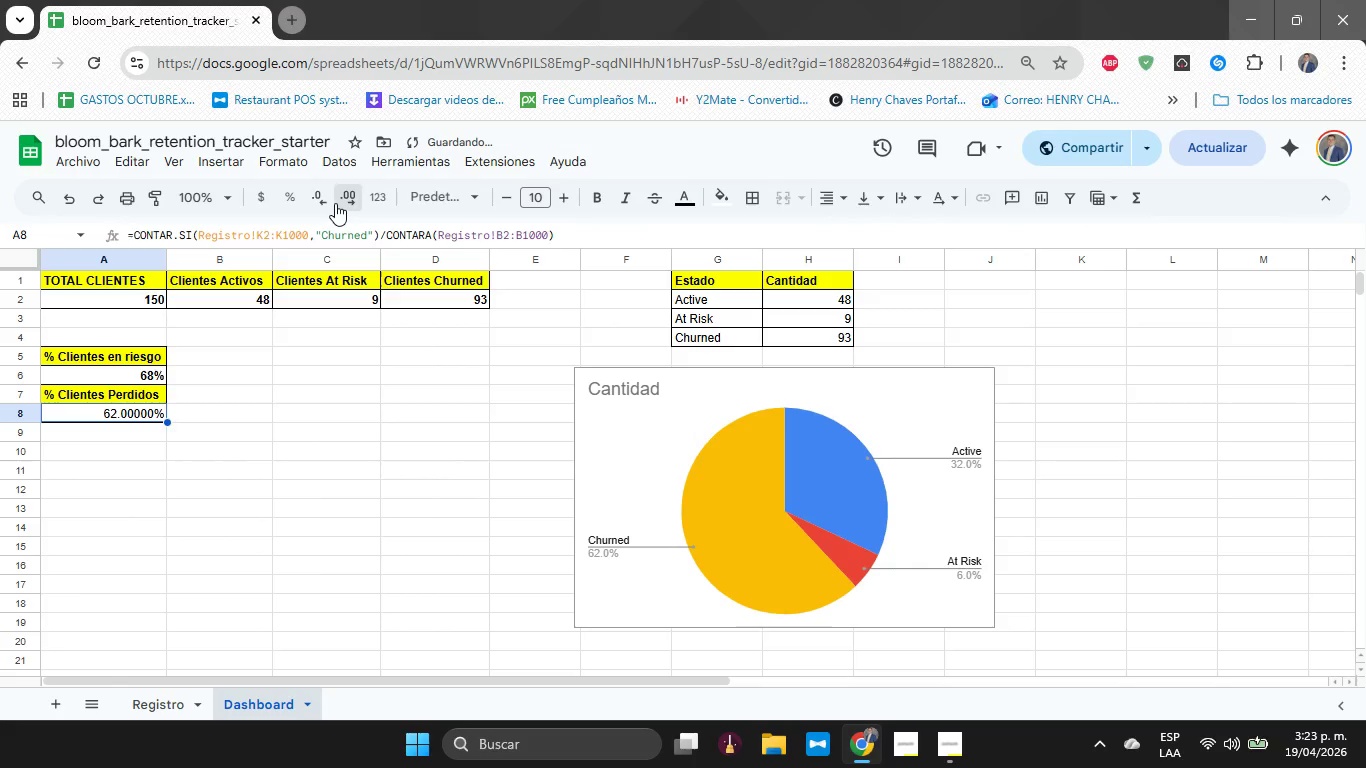 
left_click_drag(start_coordinate=[335, 203], to_coordinate=[324, 202])
 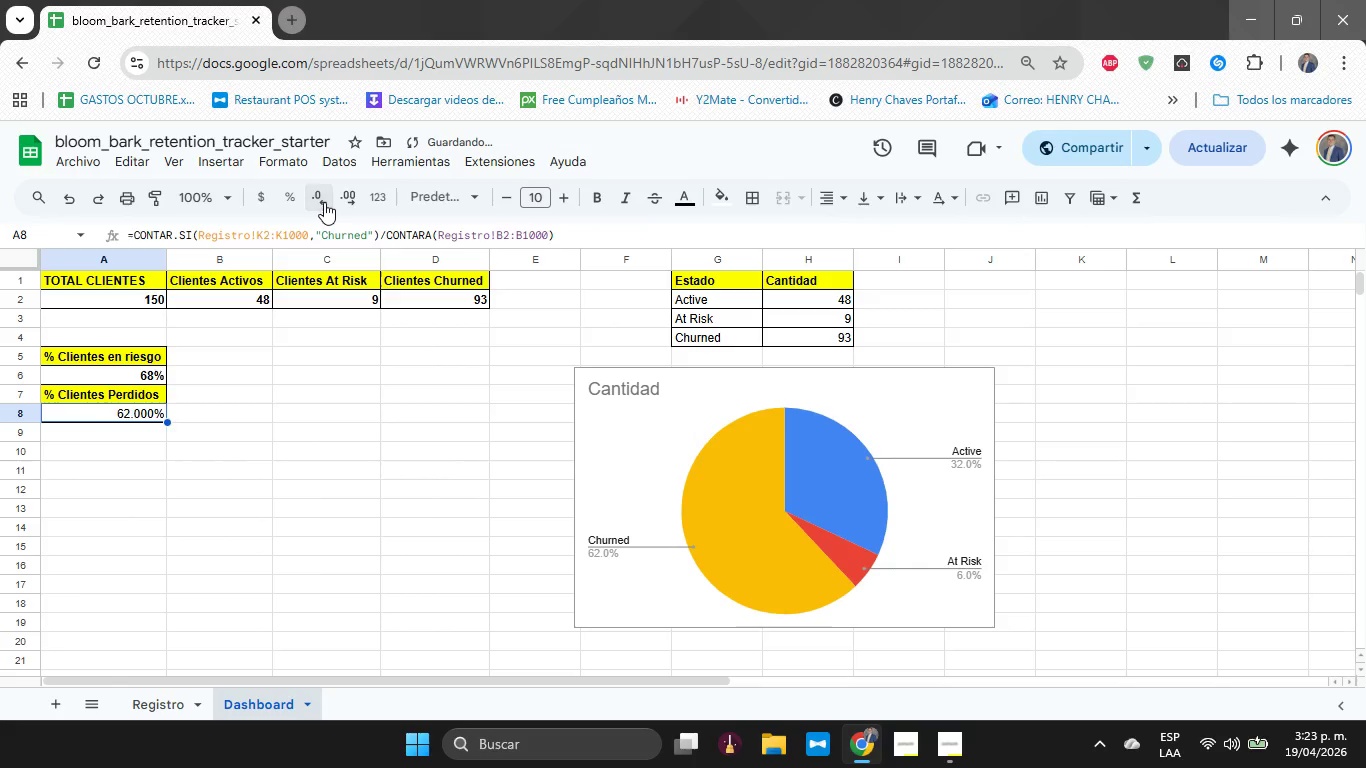 
double_click([324, 202])
 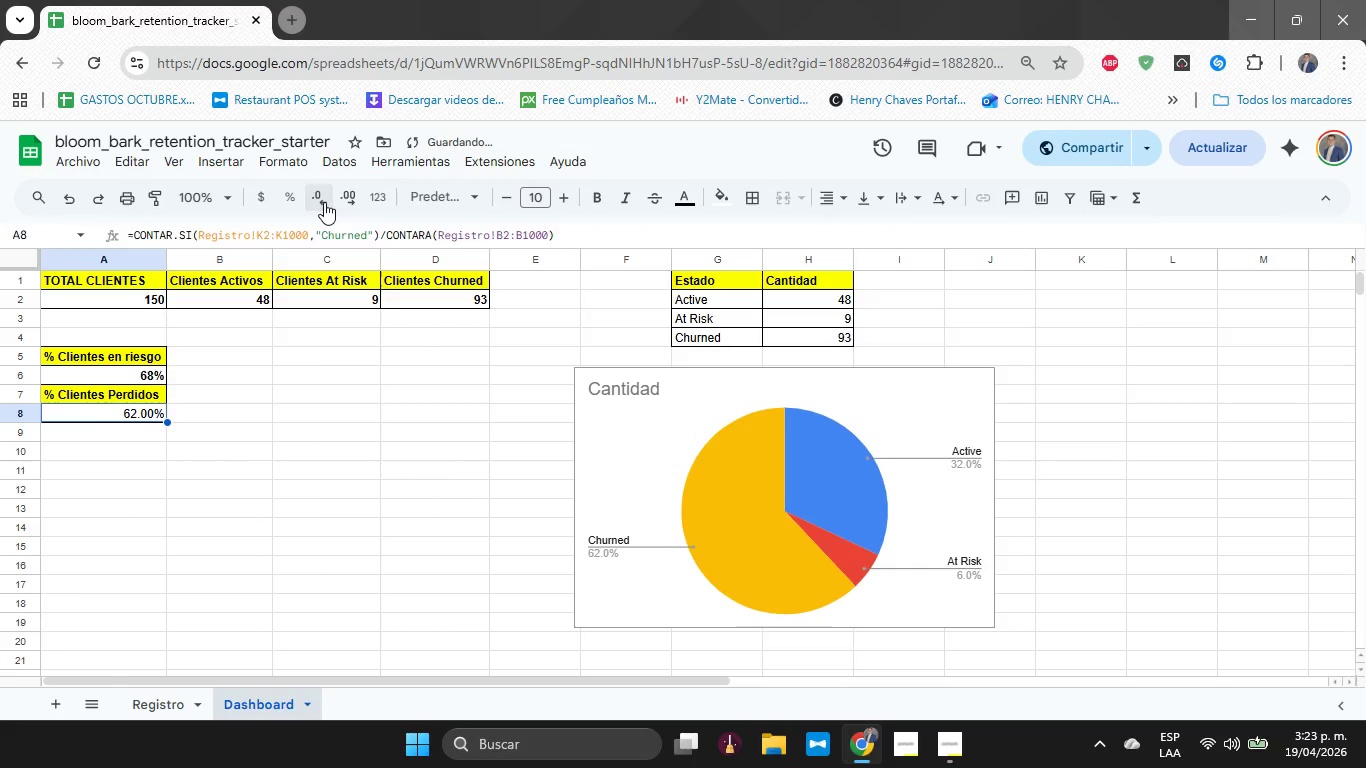 
triple_click([324, 202])
 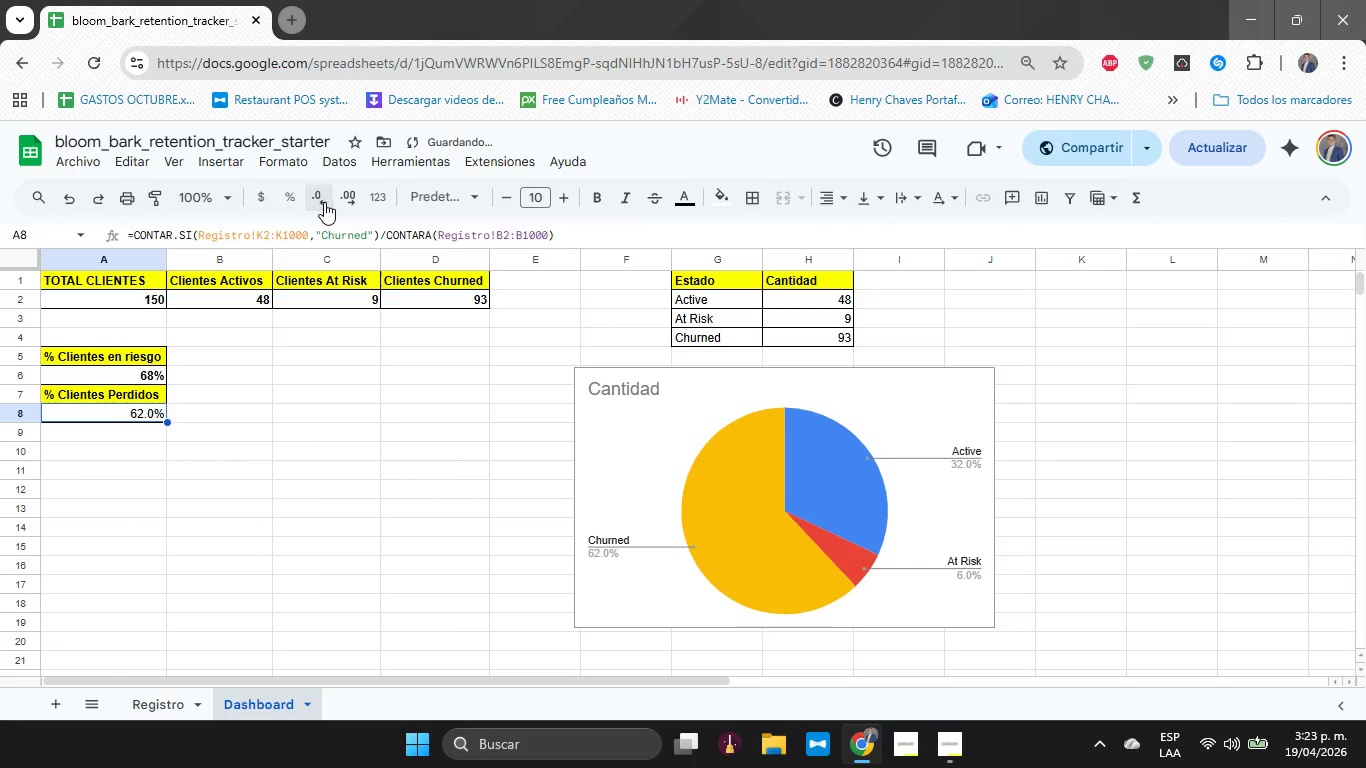 
triple_click([324, 202])
 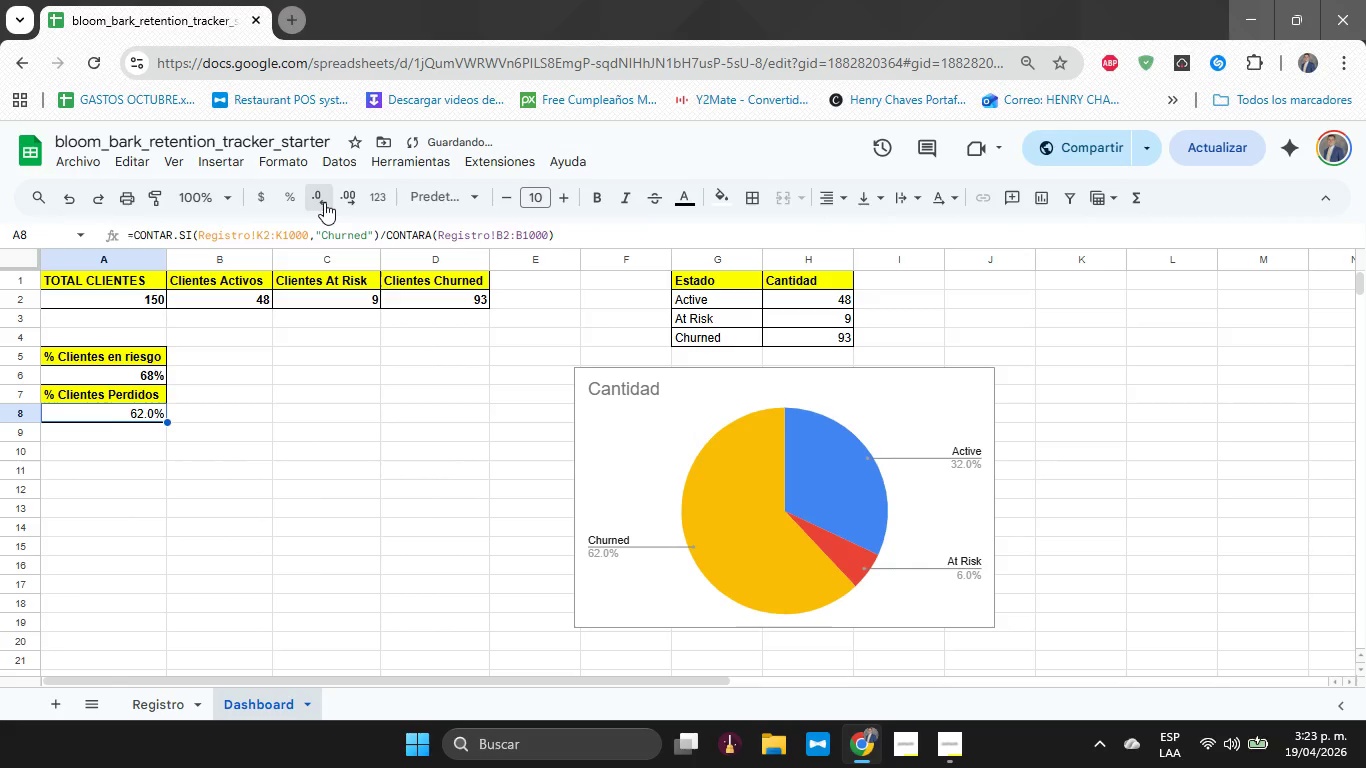 
triple_click([324, 202])
 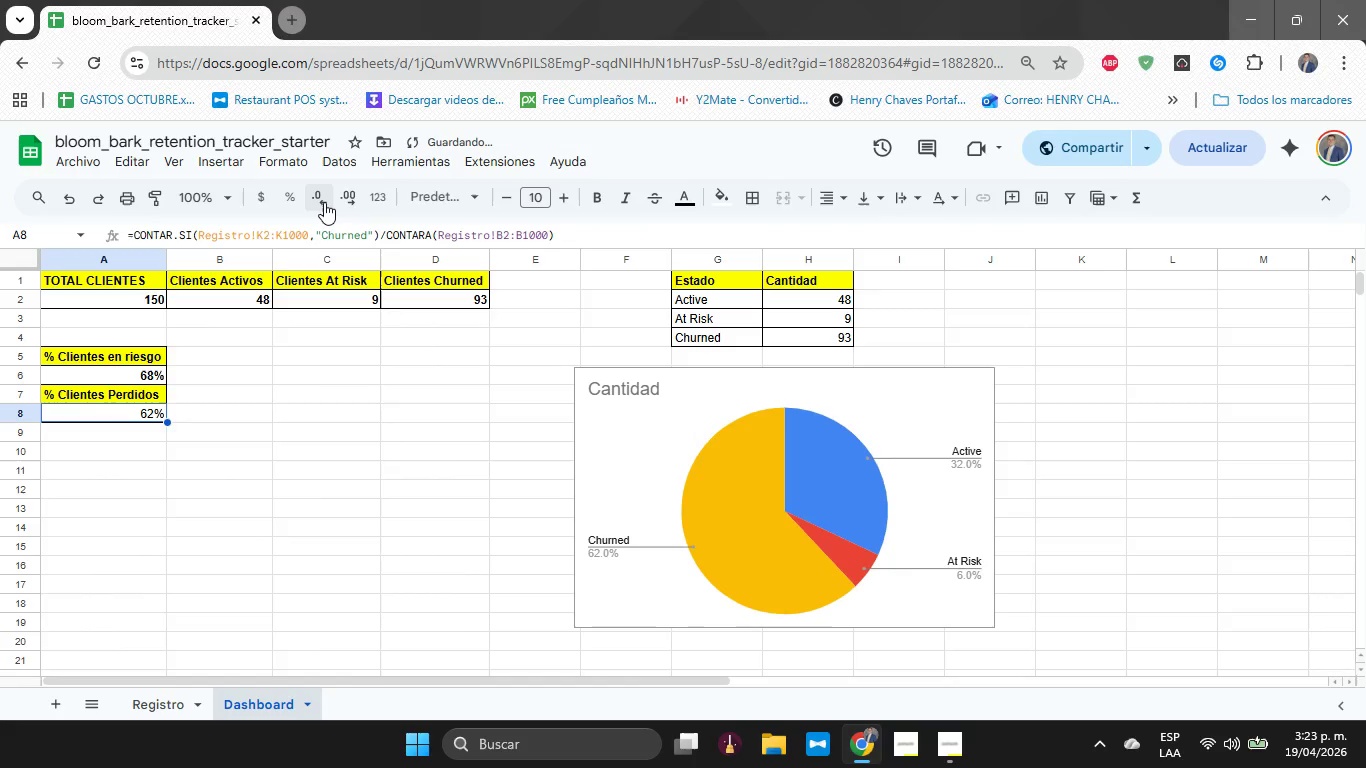 
left_click([324, 202])
 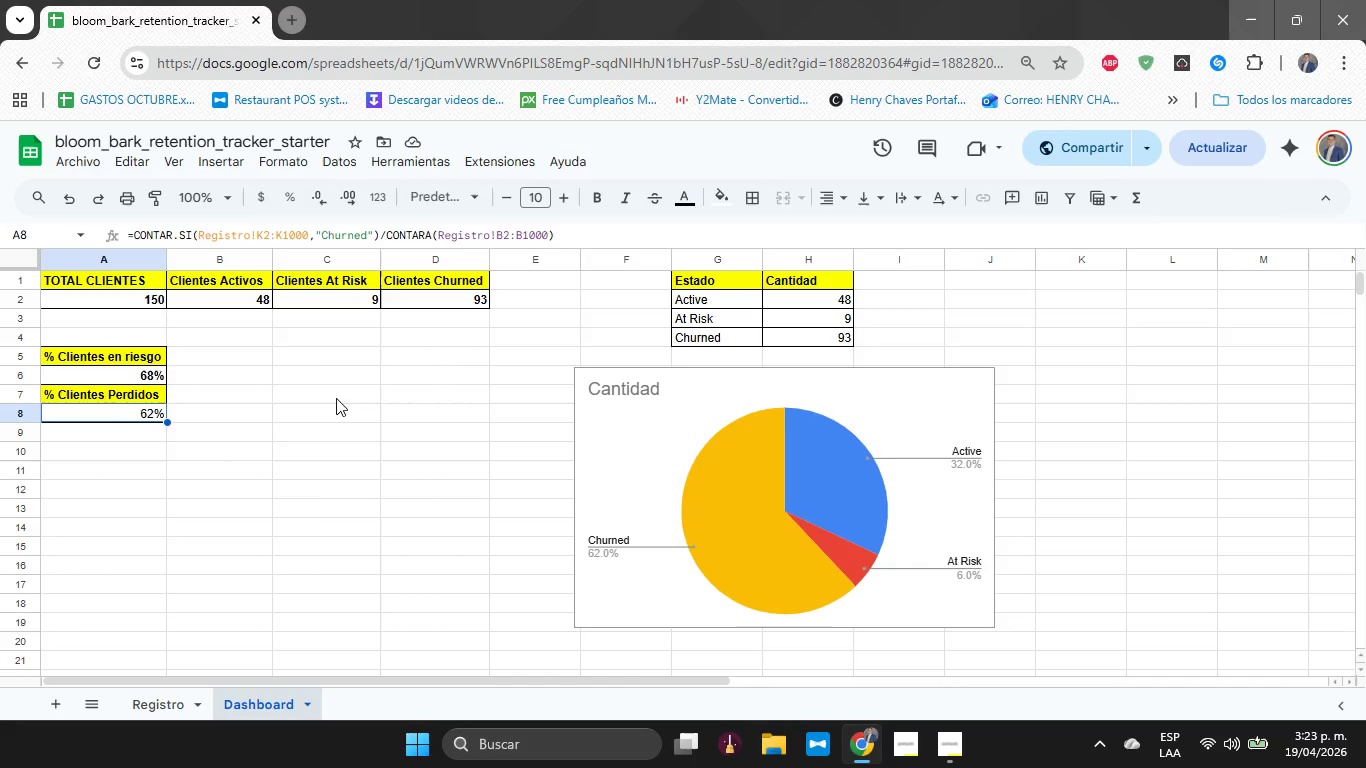 
wait(21.44)
 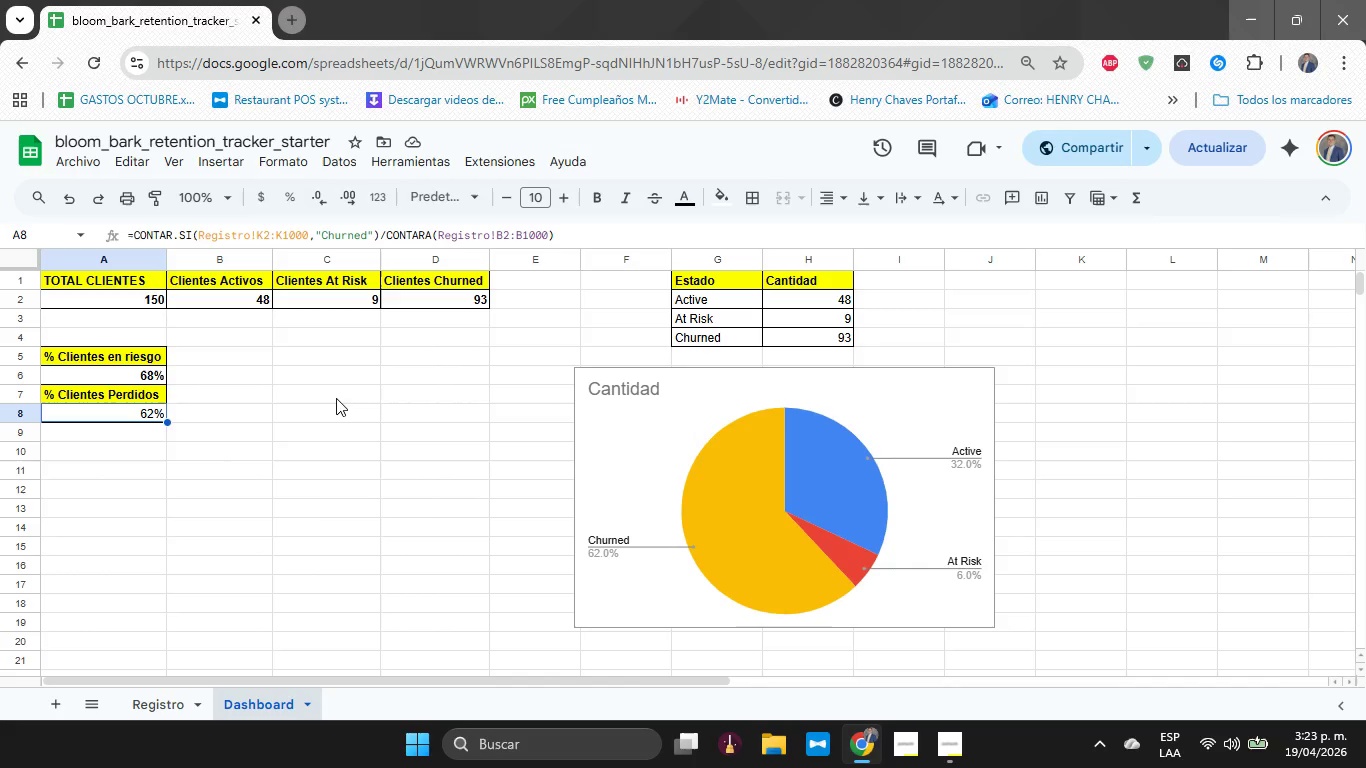 
left_click([241, 168])
 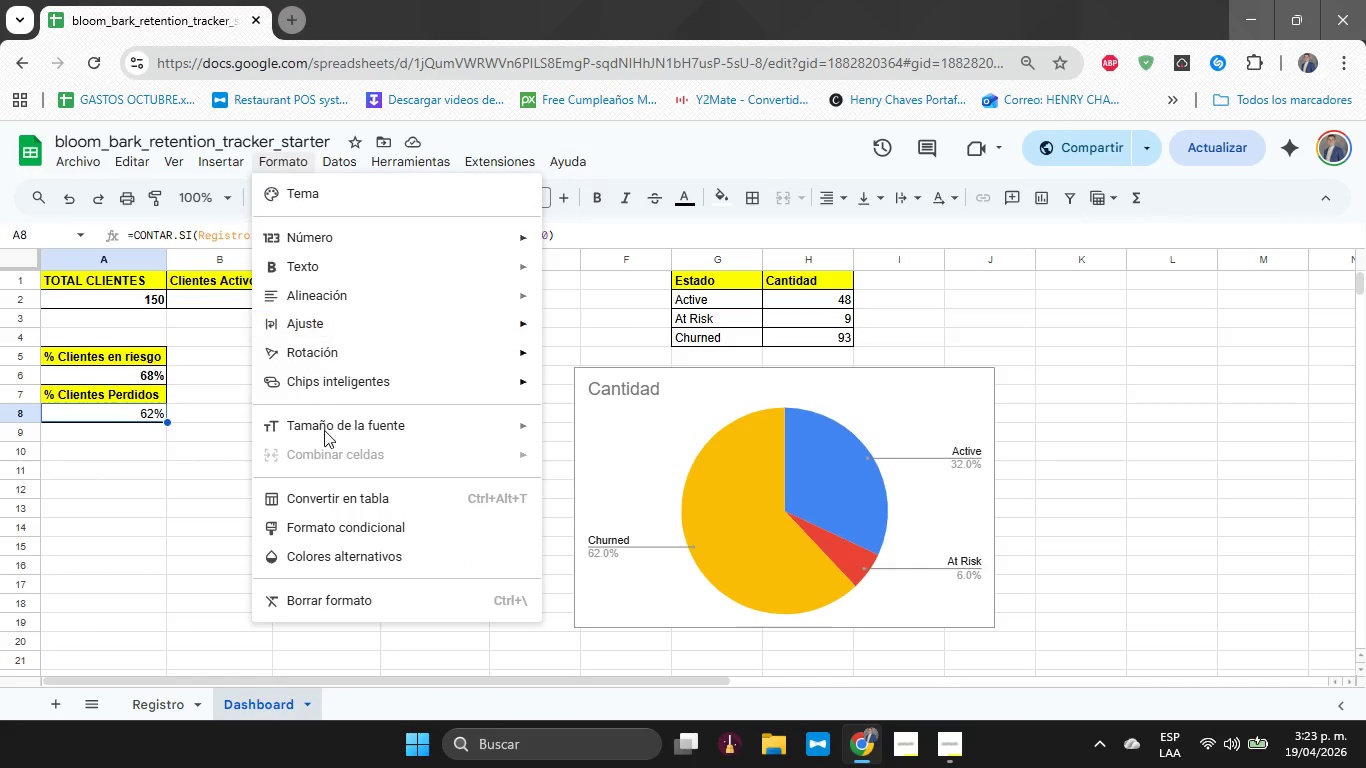 
left_click([344, 518])
 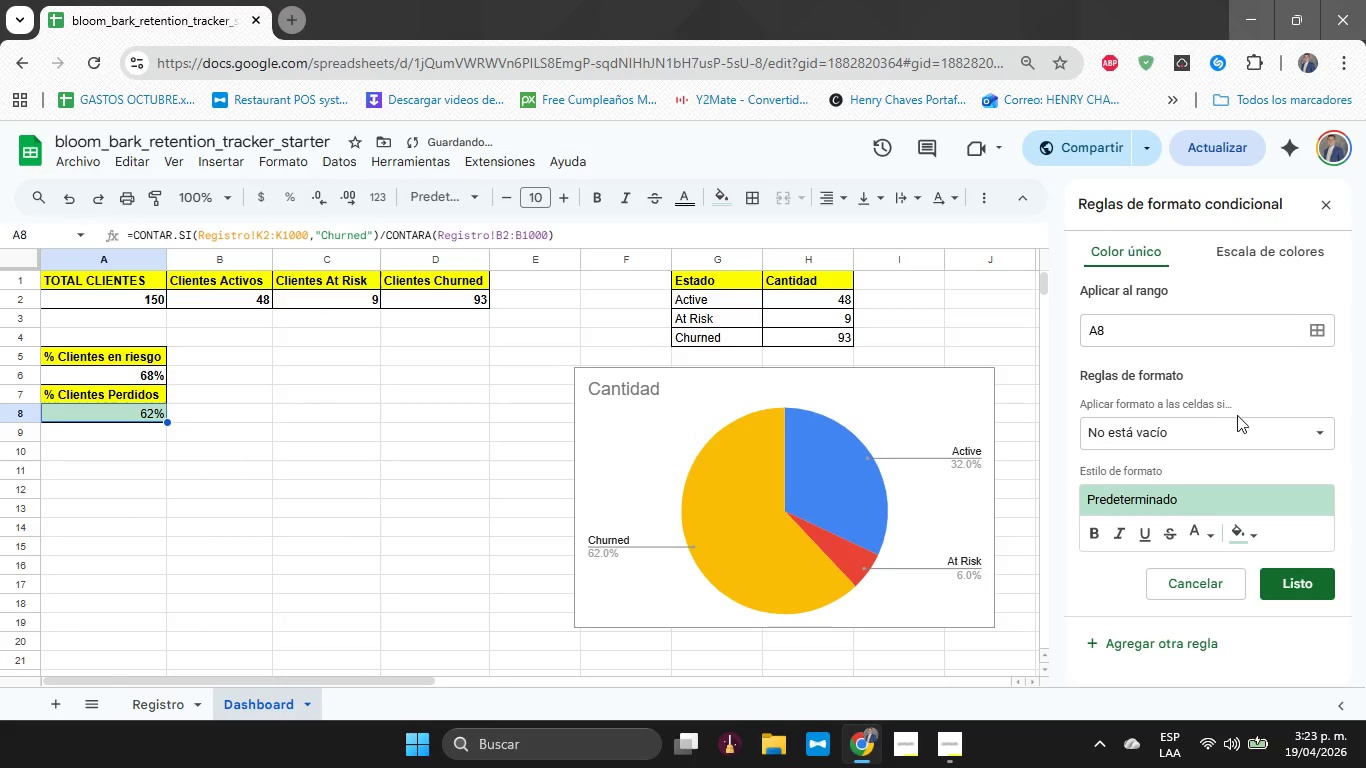 
left_click([1237, 417])
 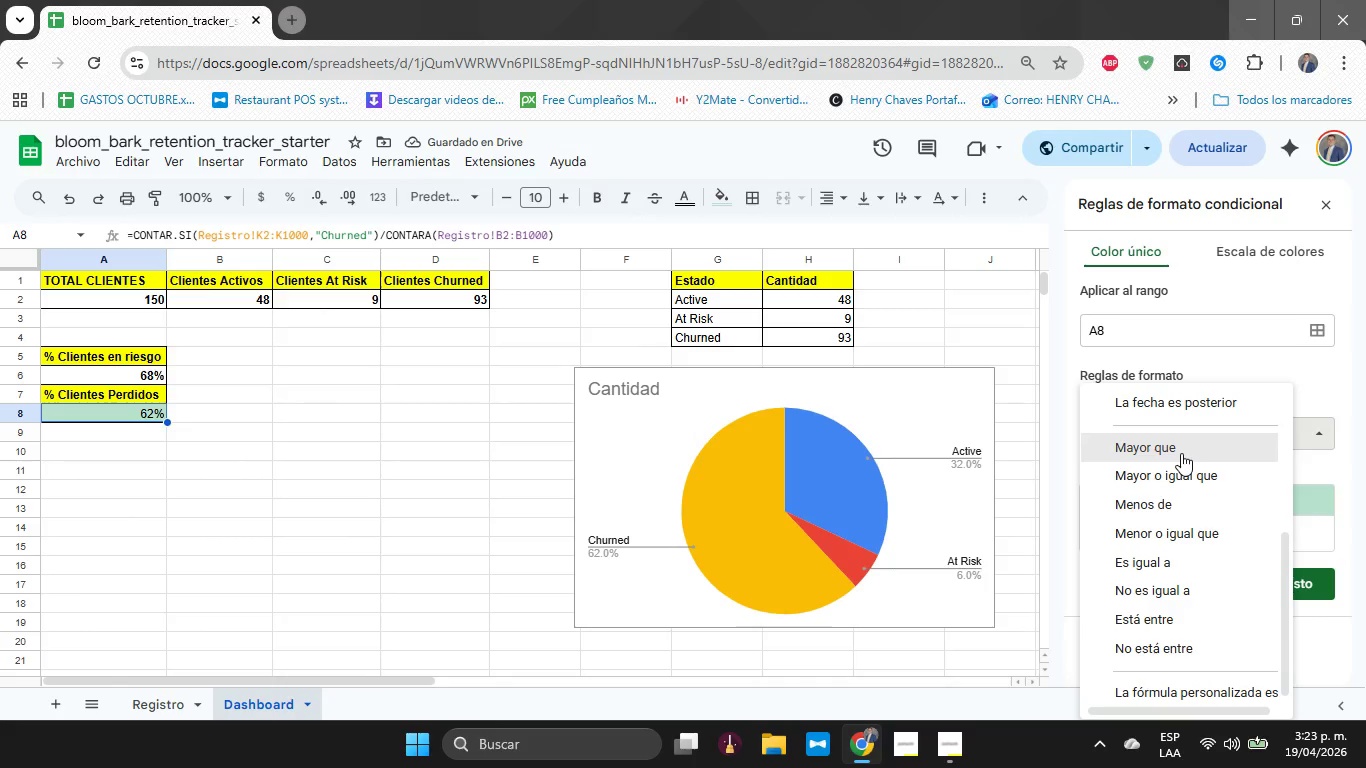 
left_click([1181, 453])
 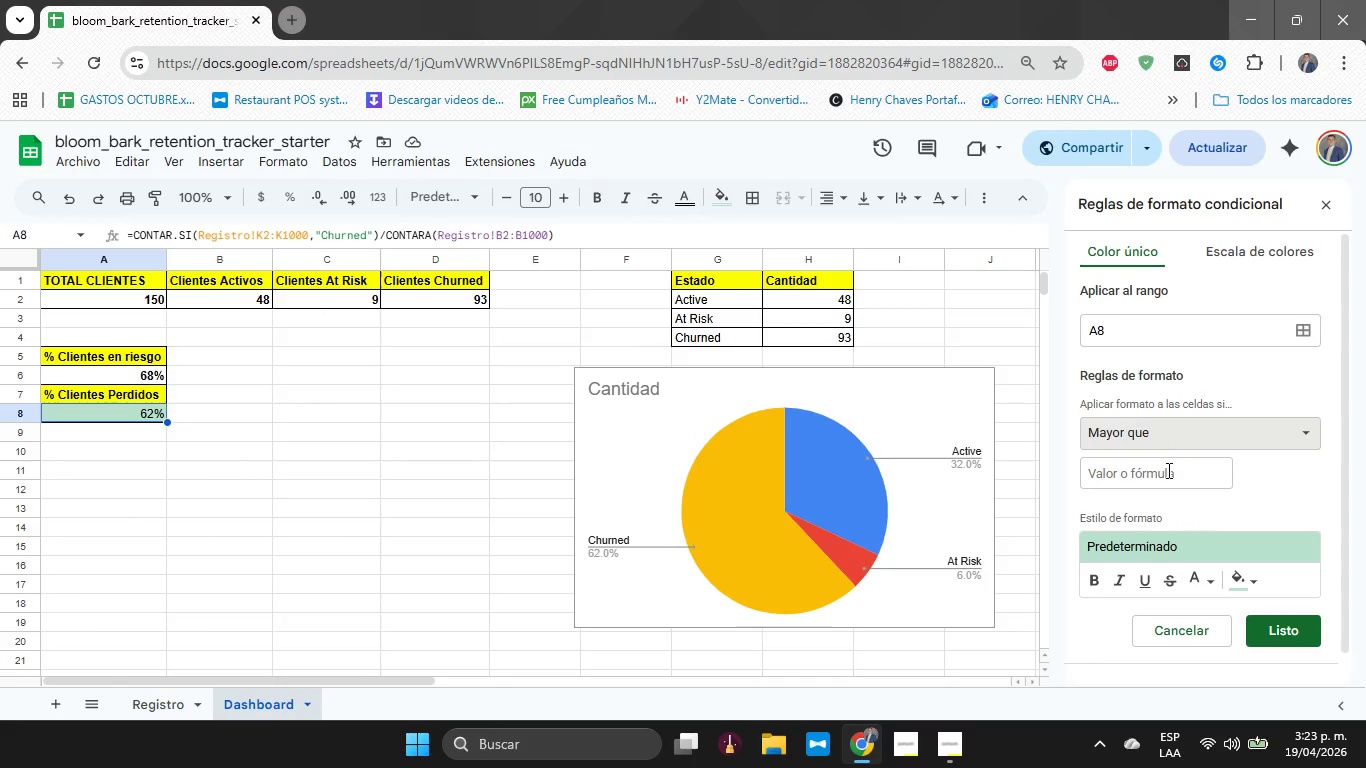 
left_click([1167, 470])
 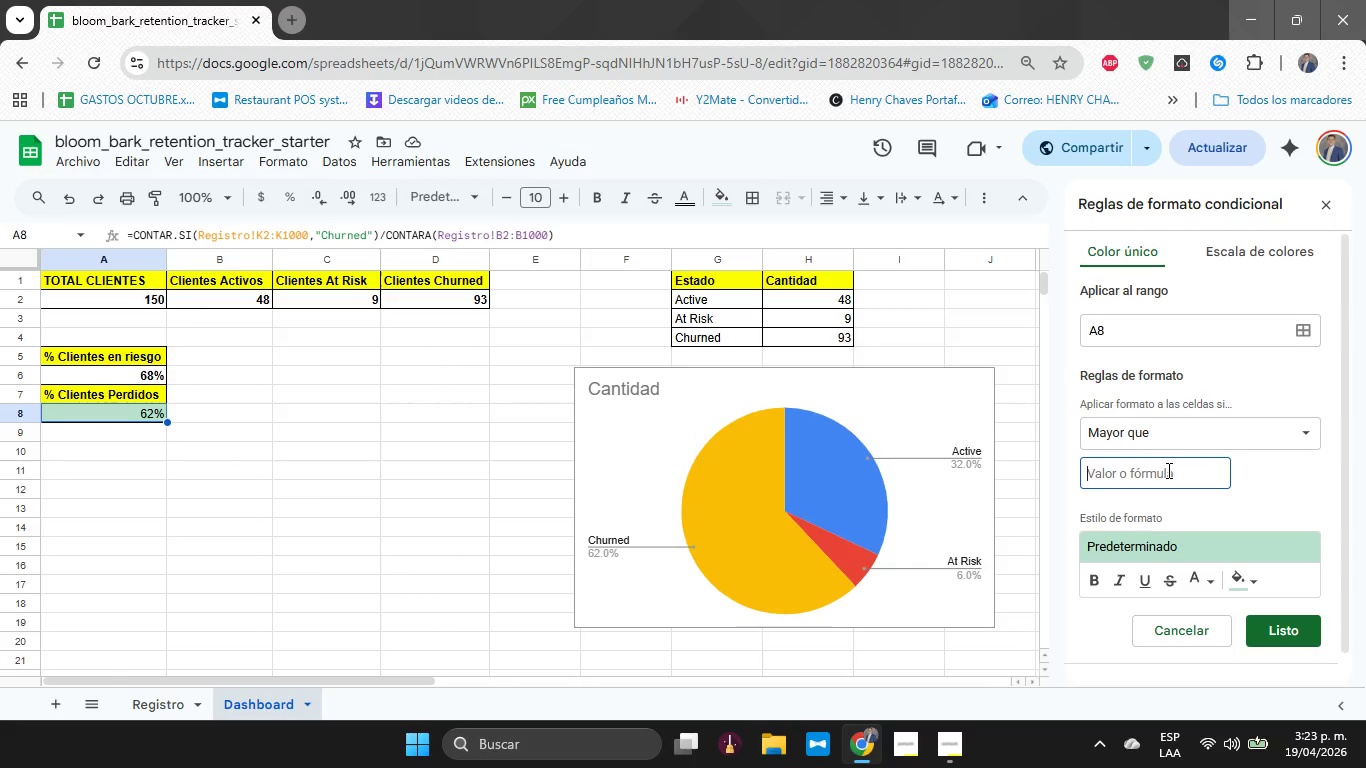 
type(40)
 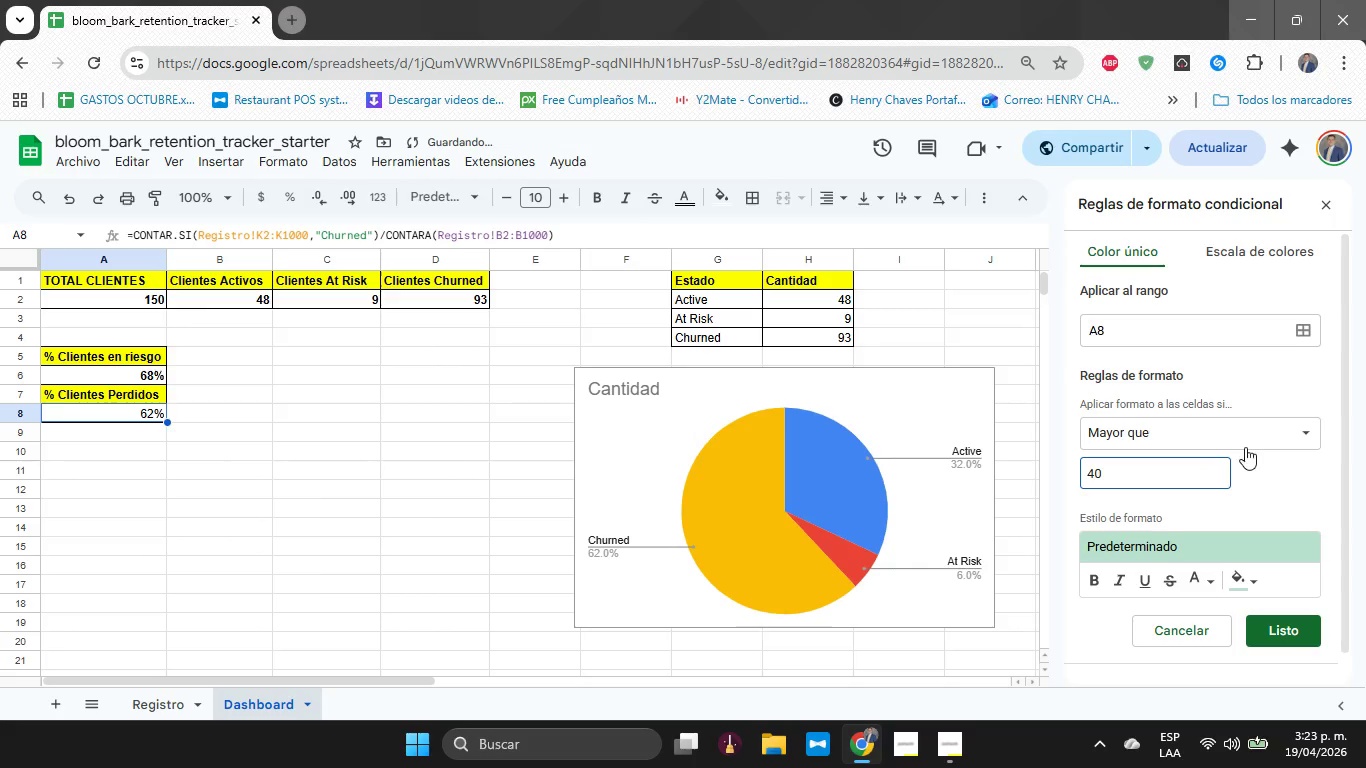 
left_click([1247, 447])
 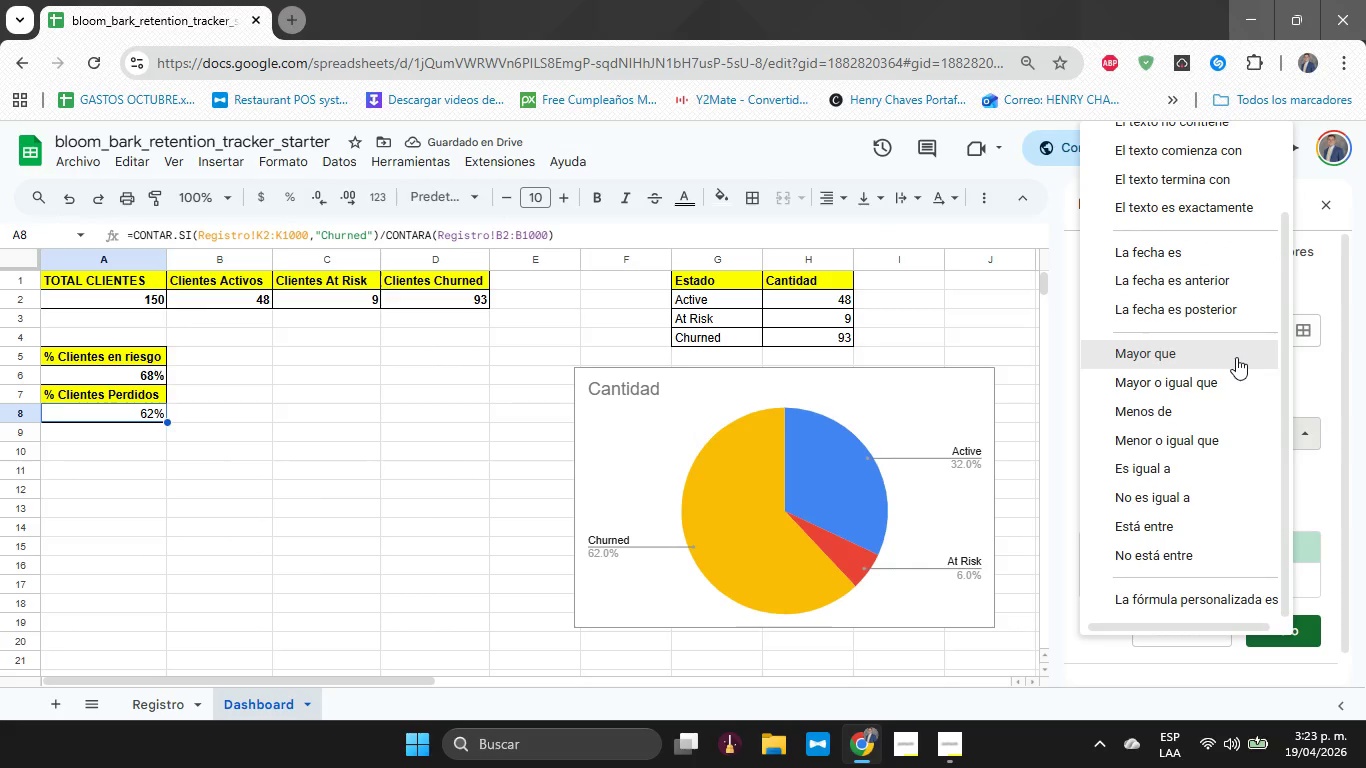 
wait(9.27)
 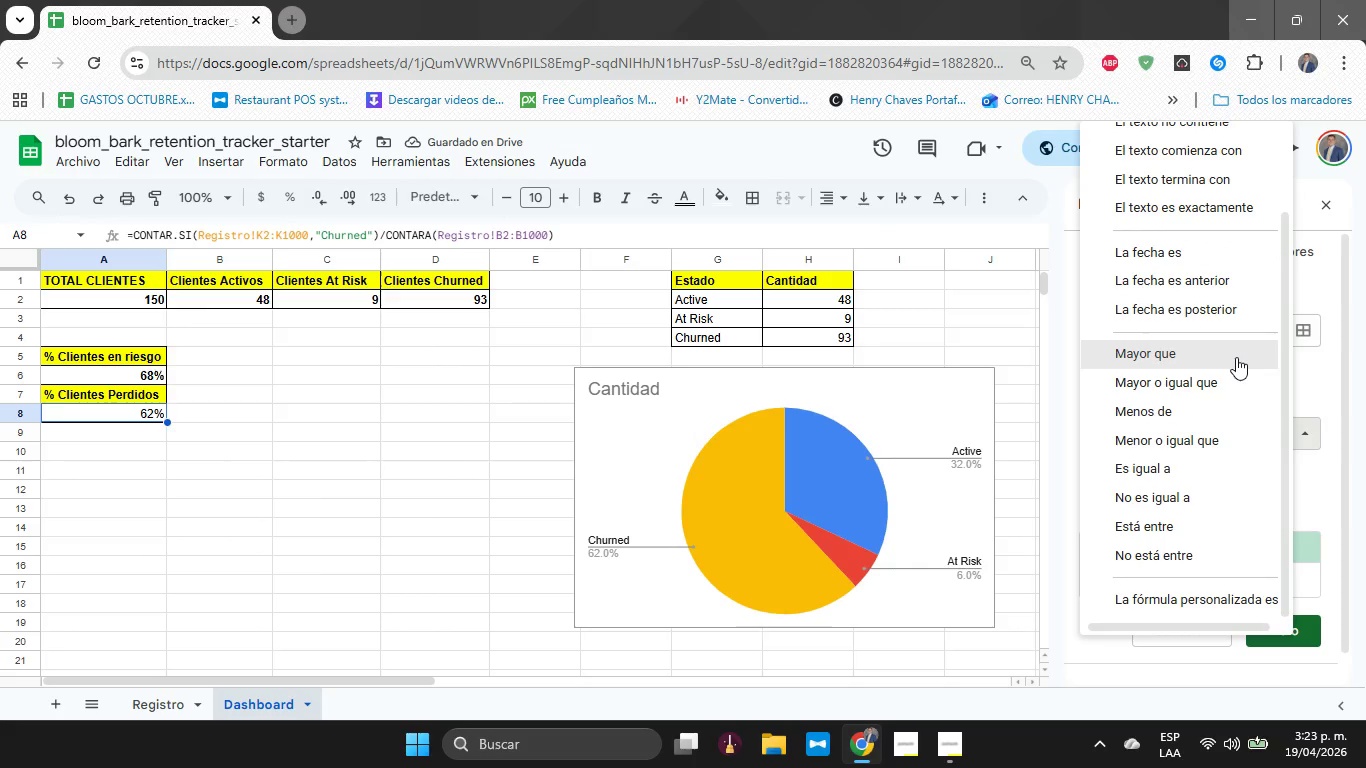 
left_click([1220, 351])
 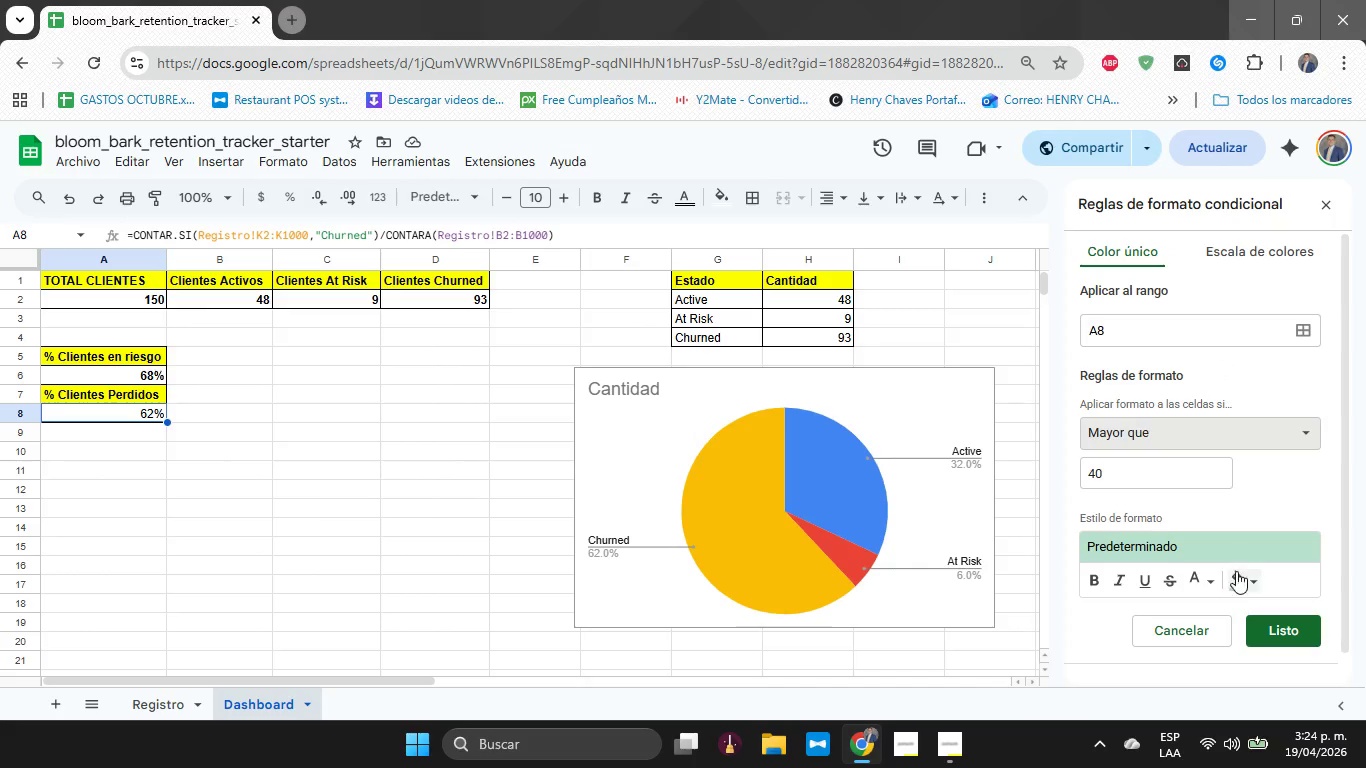 
left_click([1243, 581])
 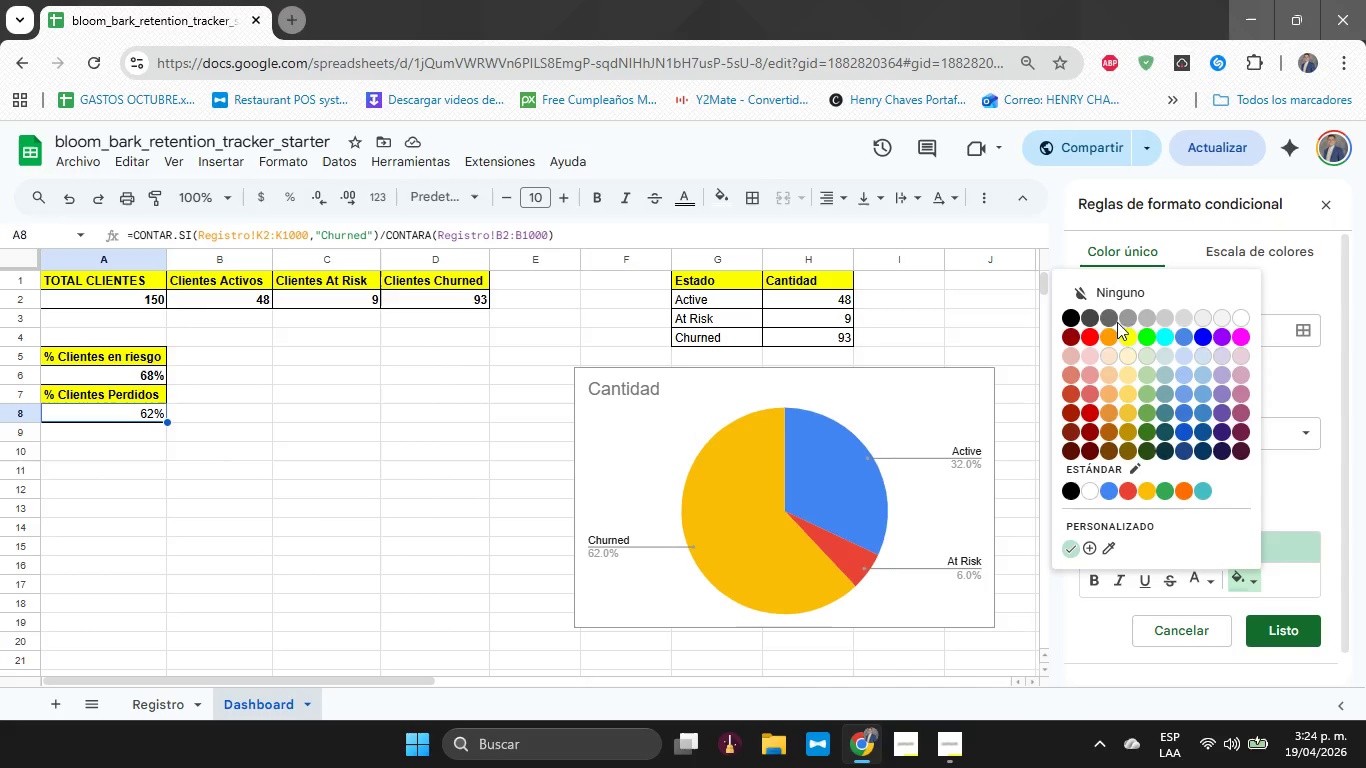 
left_click([1084, 332])
 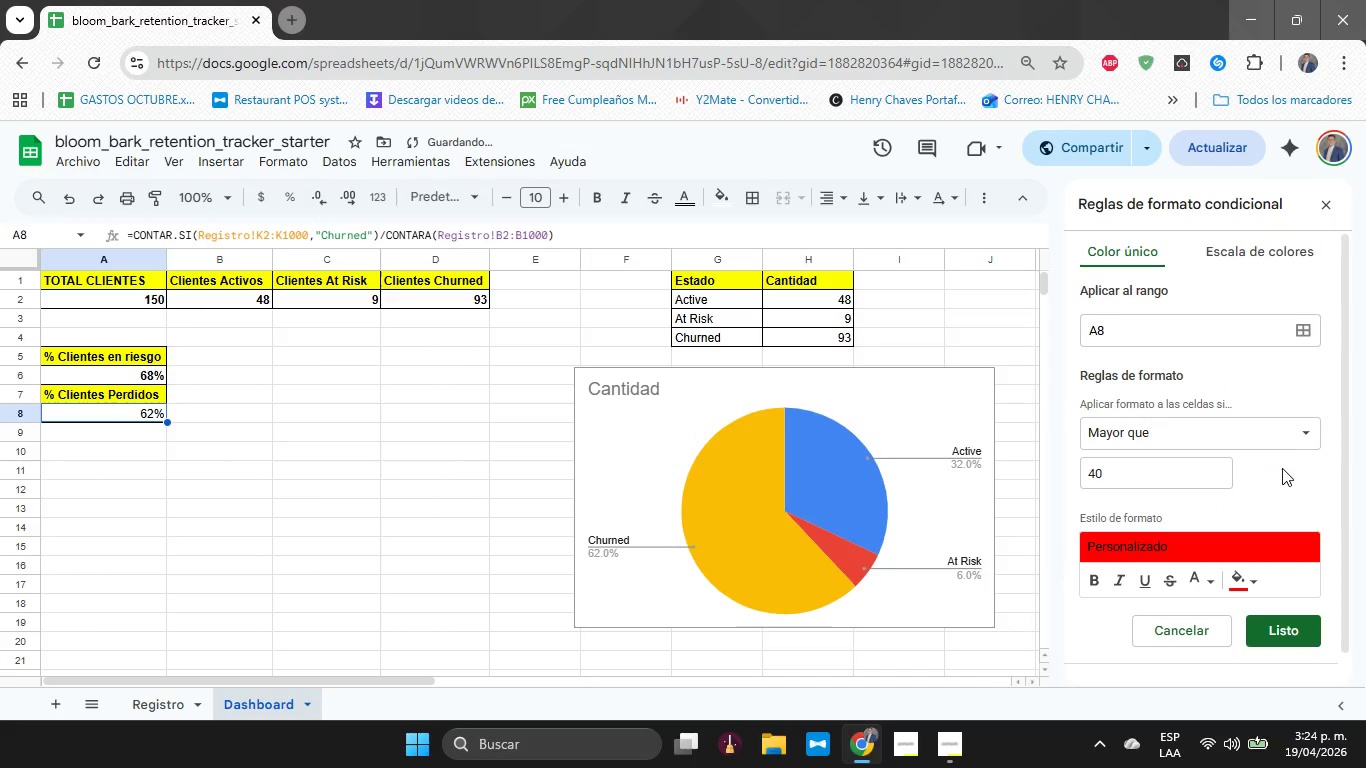 
left_click([1280, 492])
 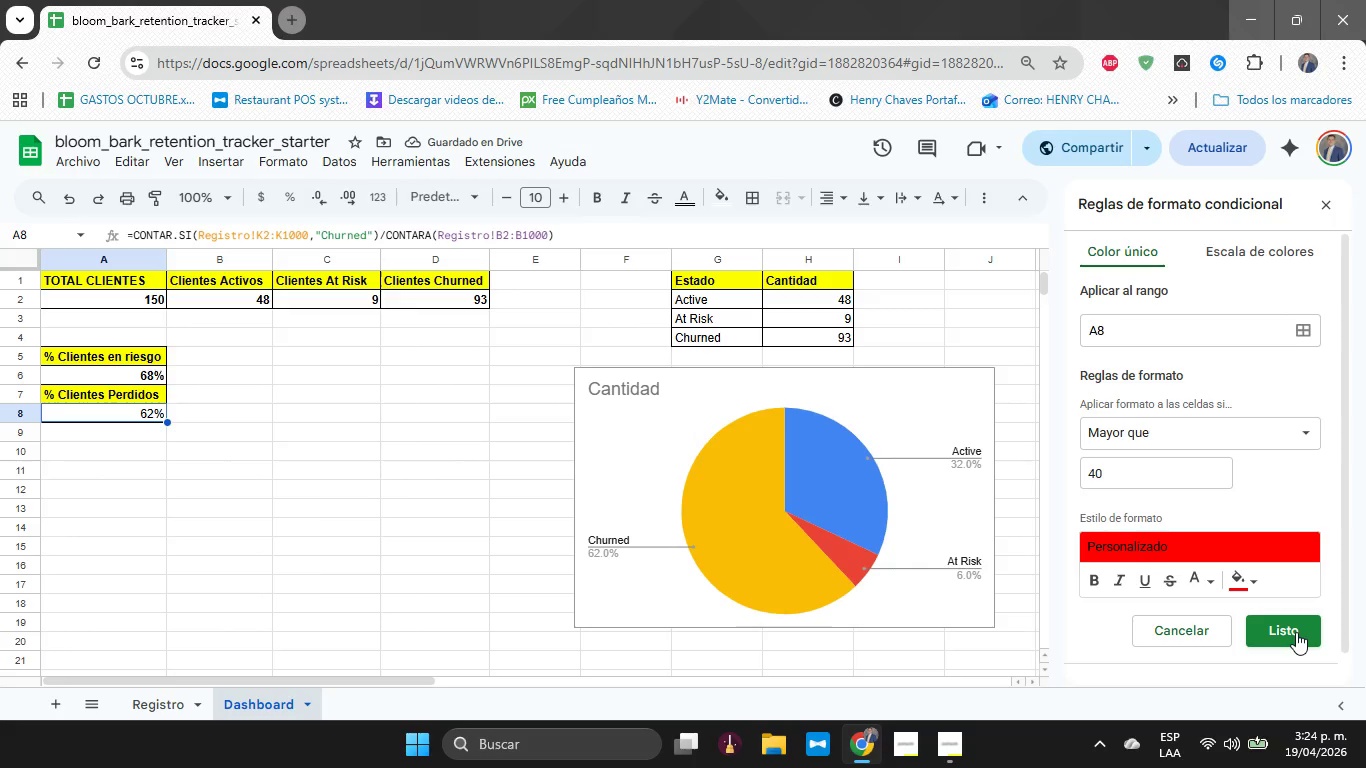 
left_click([1296, 632])
 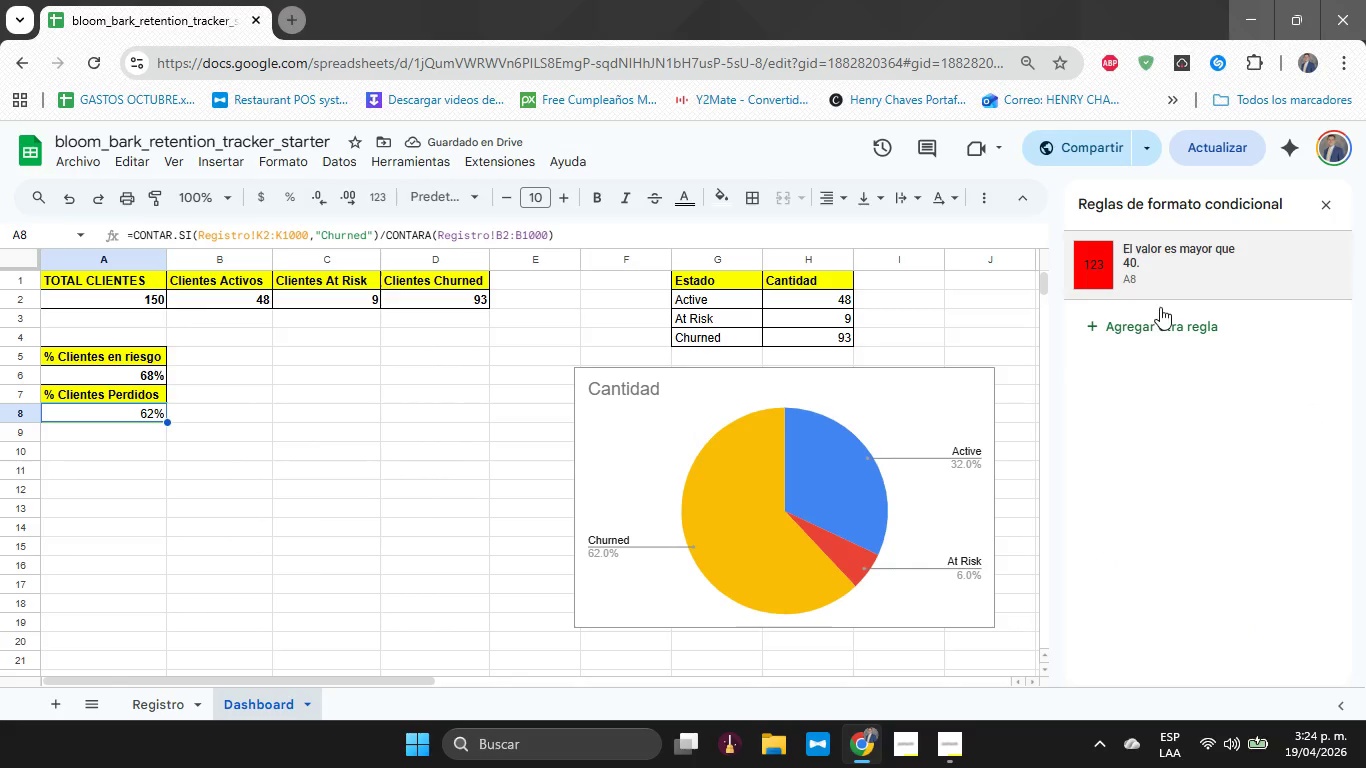 
left_click([1197, 276])
 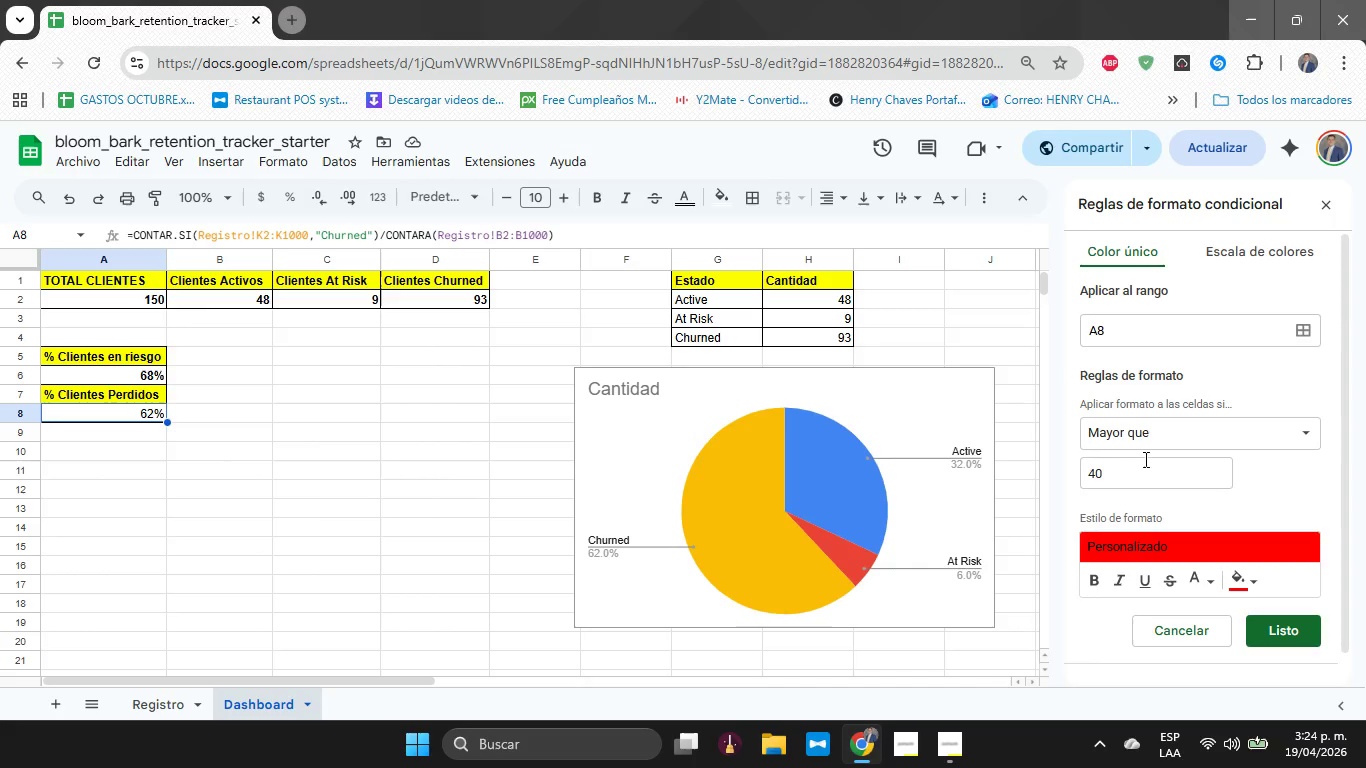 
left_click([1134, 462])